 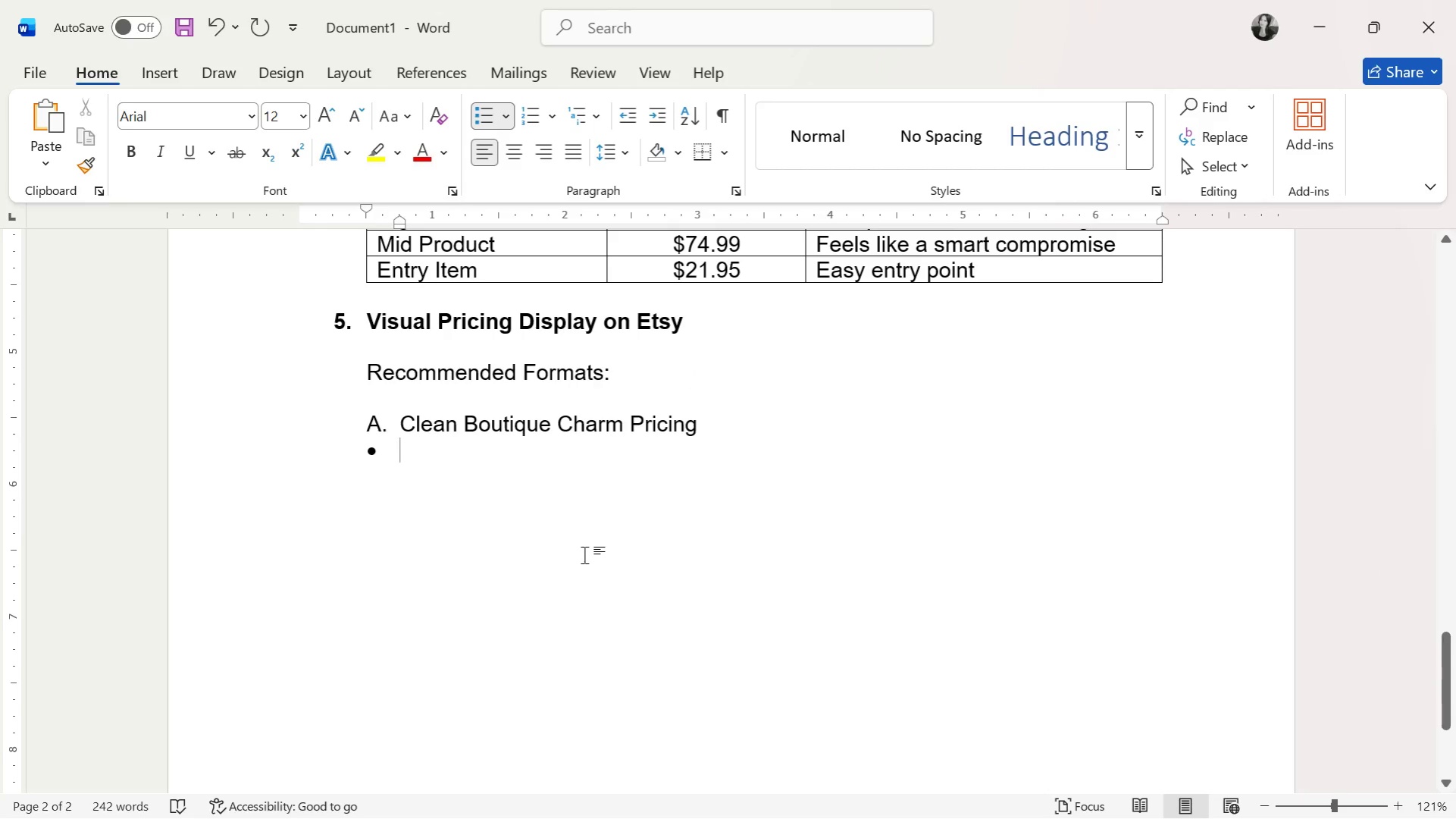 
type("49)
key(Backspace)
key(Backspace)
type($49.95")
 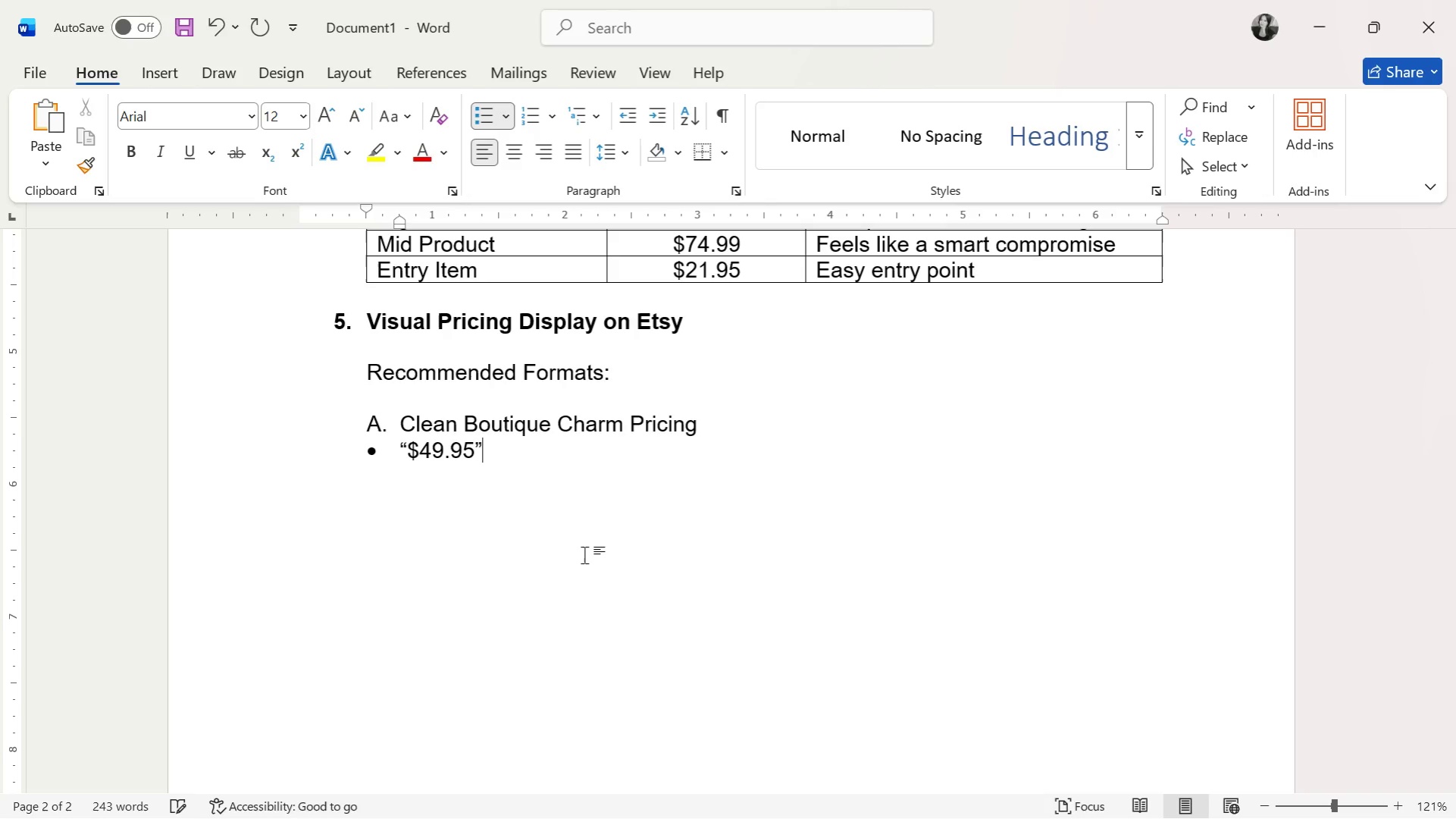 
key(Enter)
 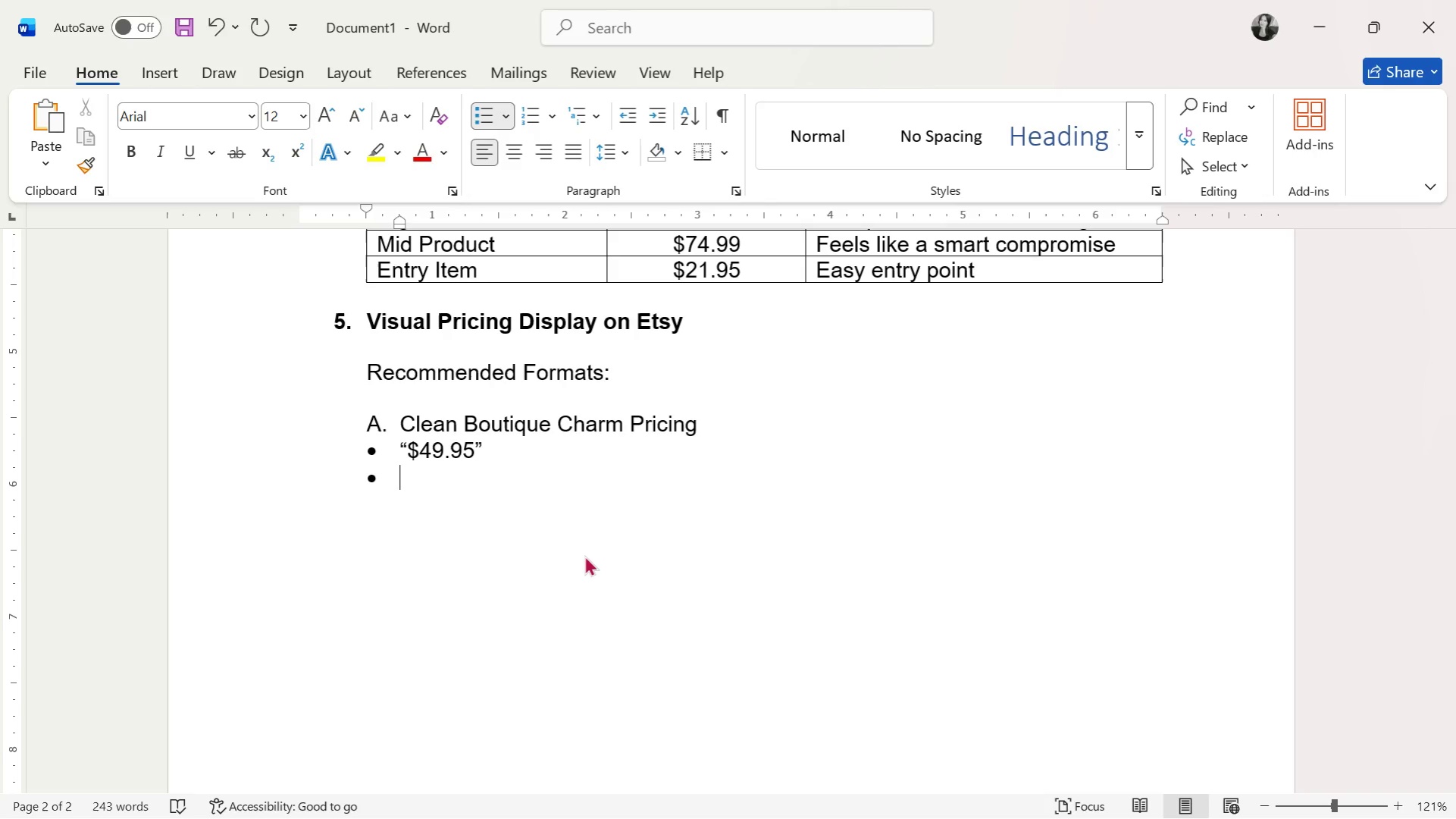 
type(Minimalist, elegant)
 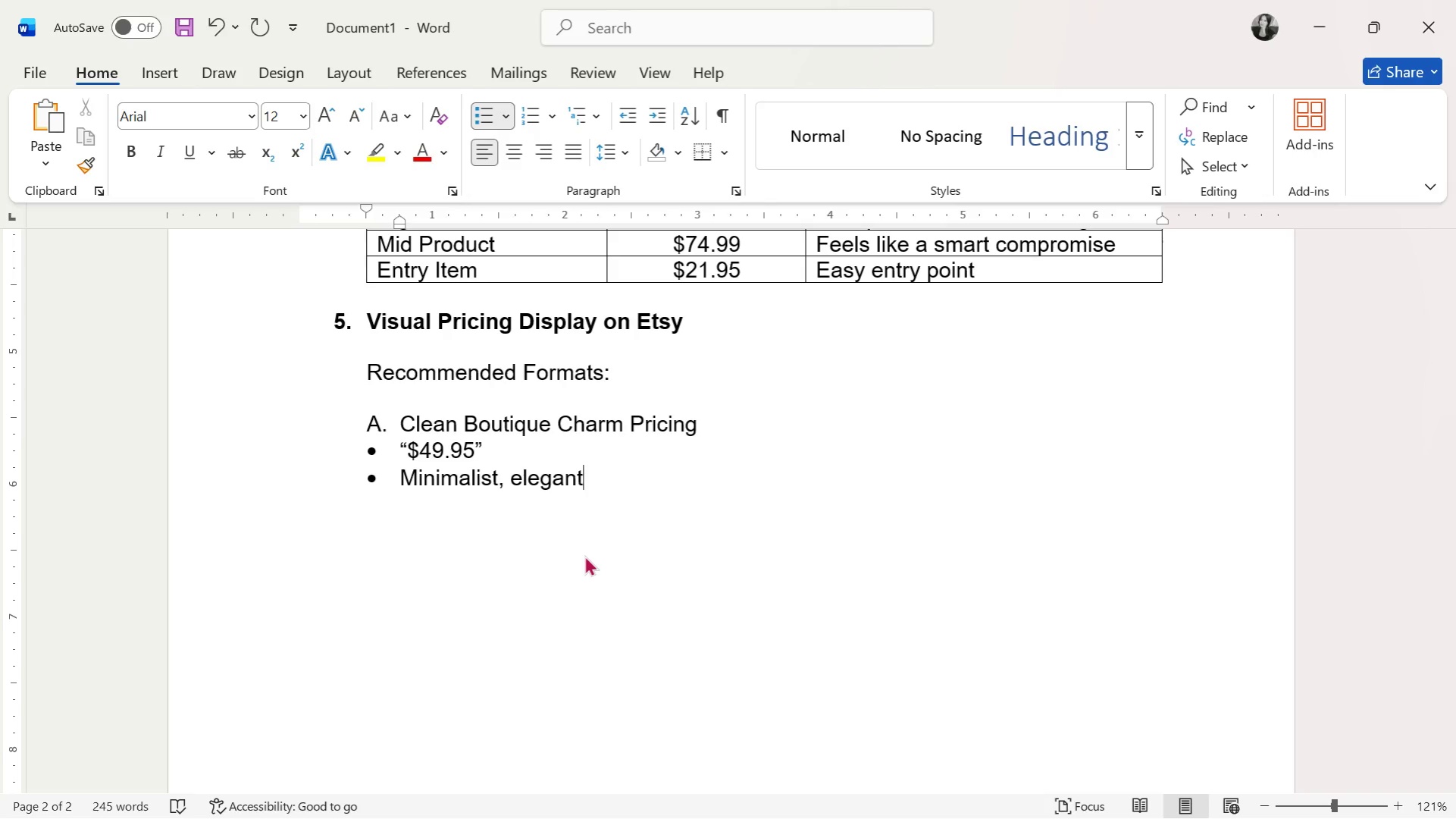 
key(Enter)
 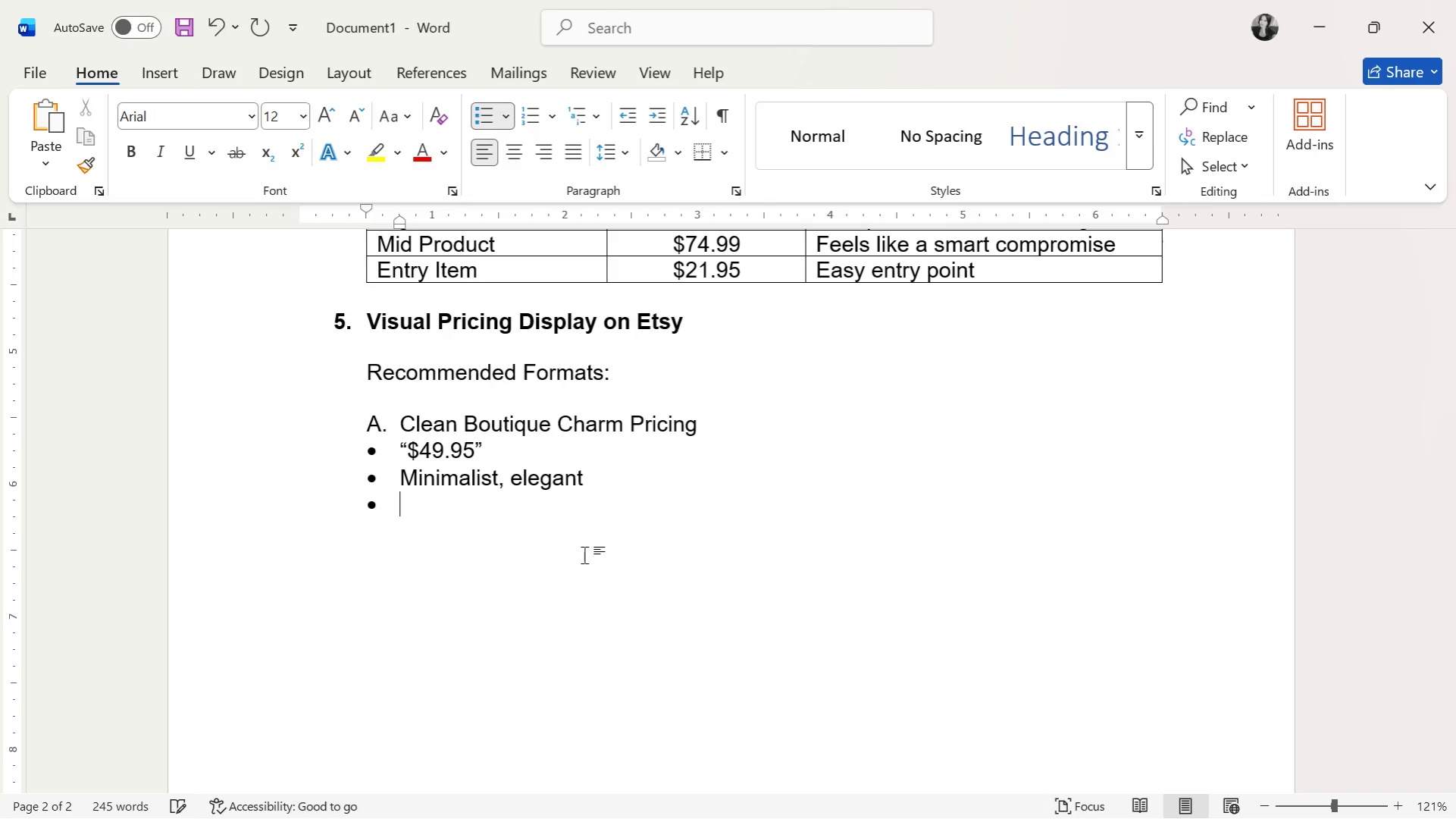 
type(Best for everyday listings)
 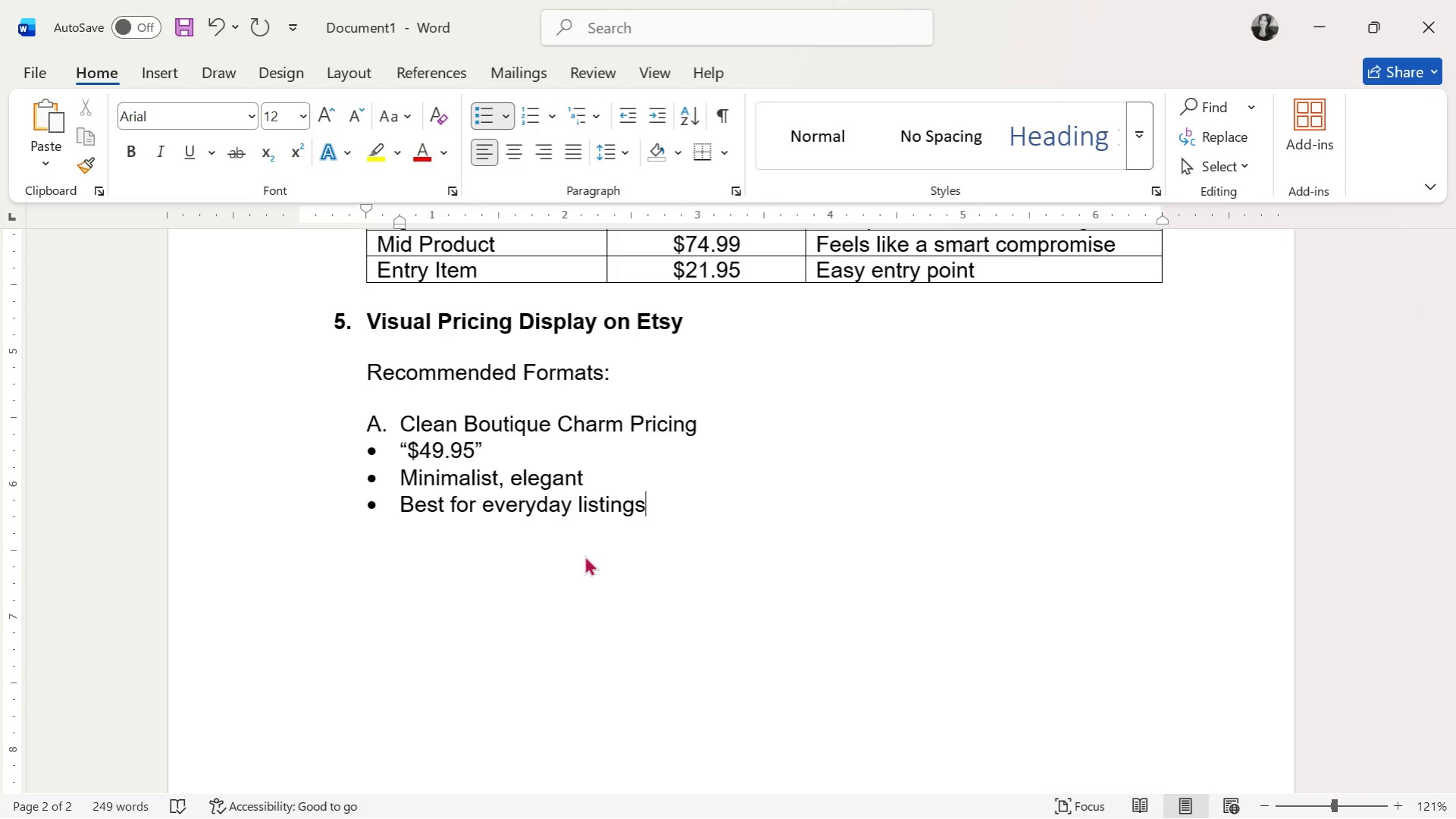 
key(Enter)
 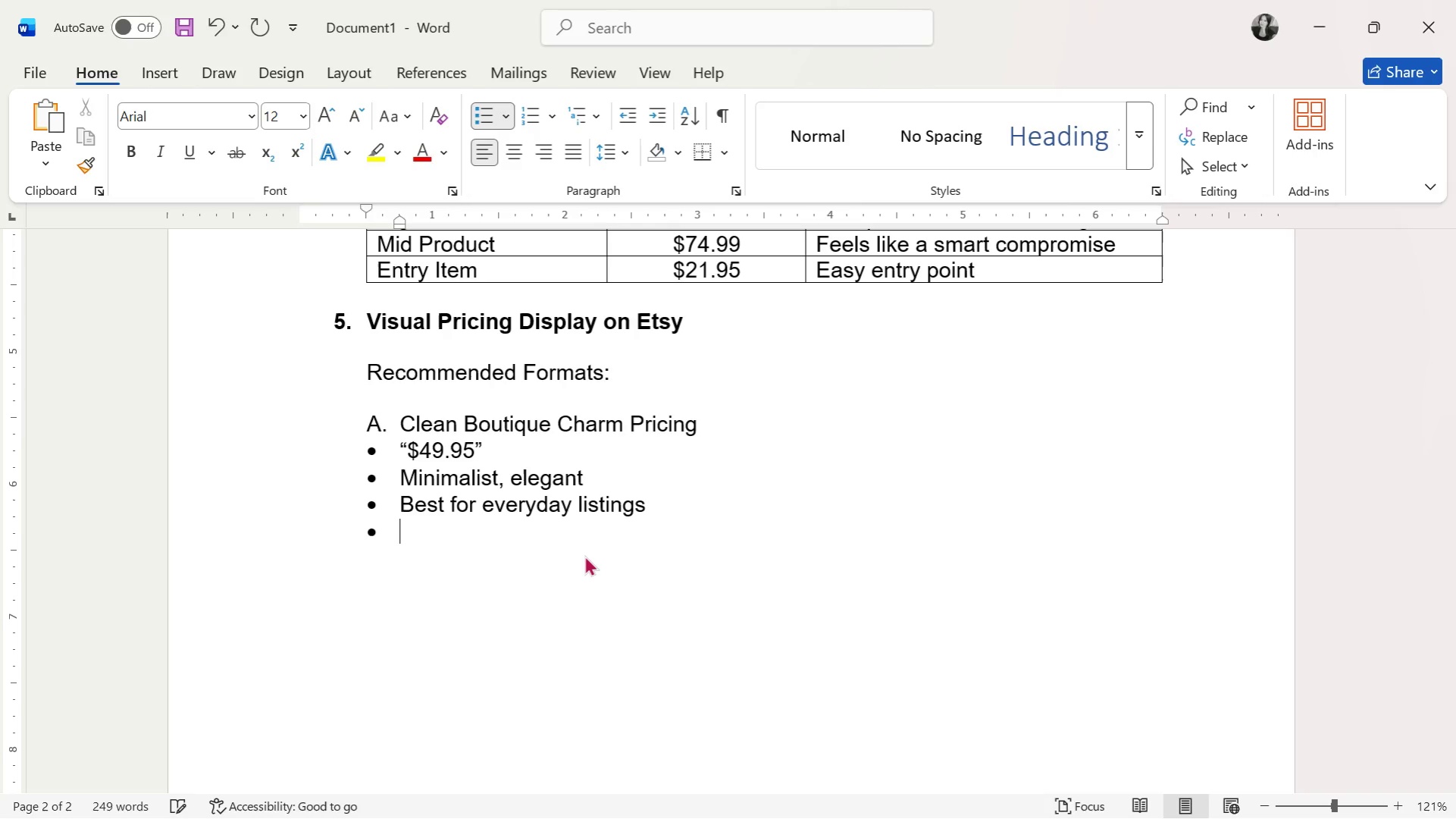 
key(Enter)
 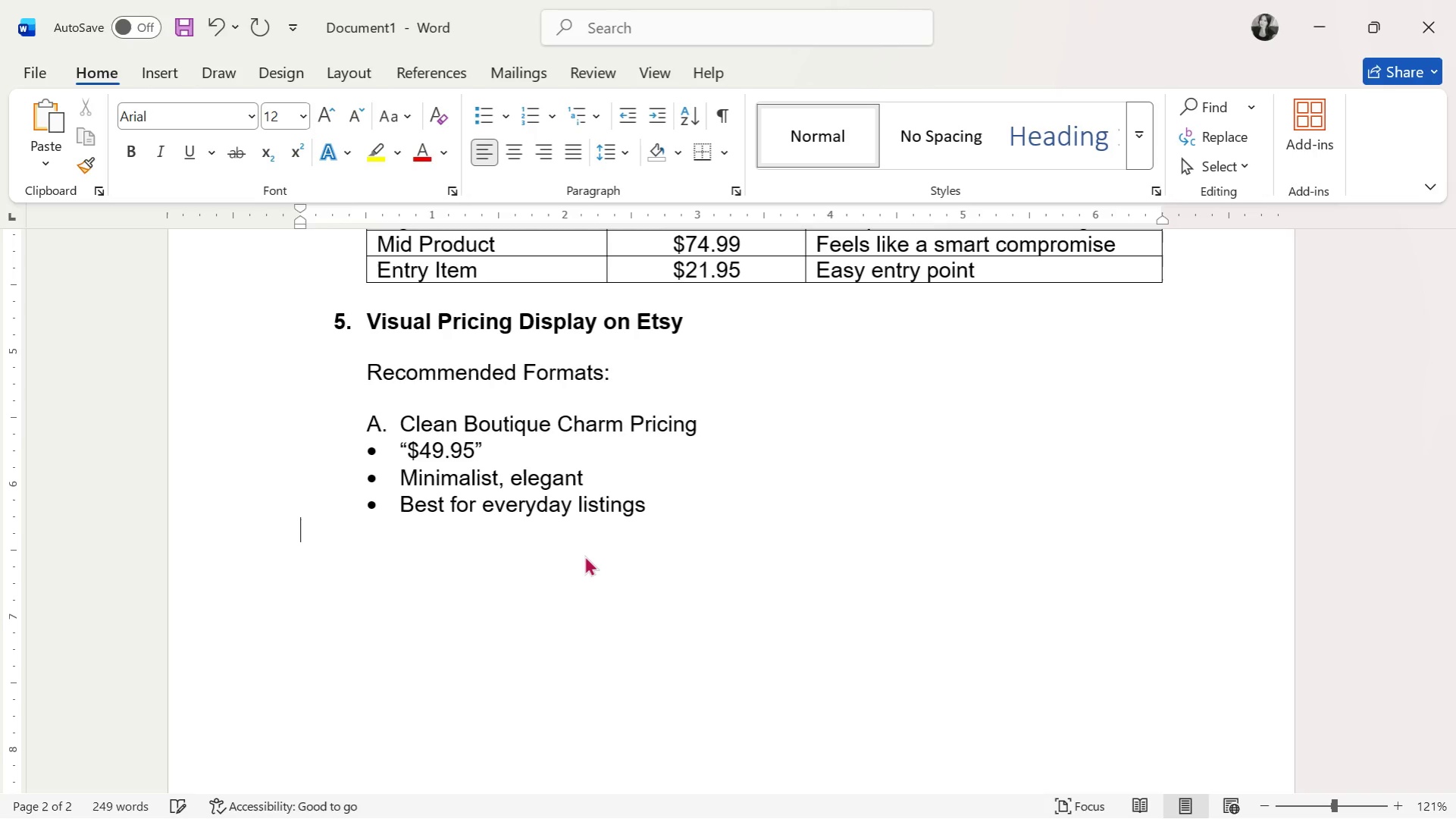 
key(Enter)
 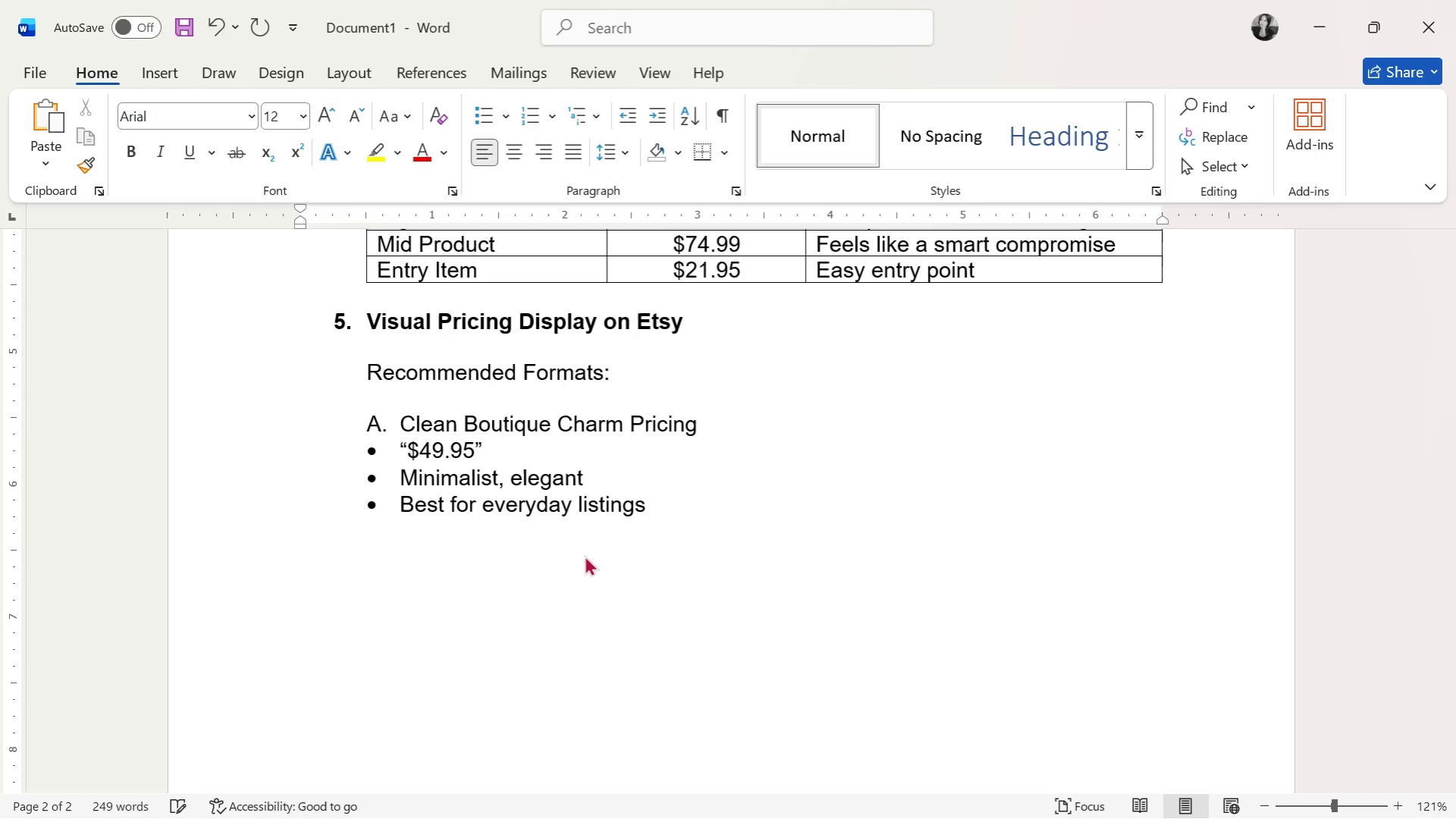 
type(V)
key(Backspace)
type(B. Soft Dsi)
key(Backspace)
key(Backspace)
type(iscount Framing)
 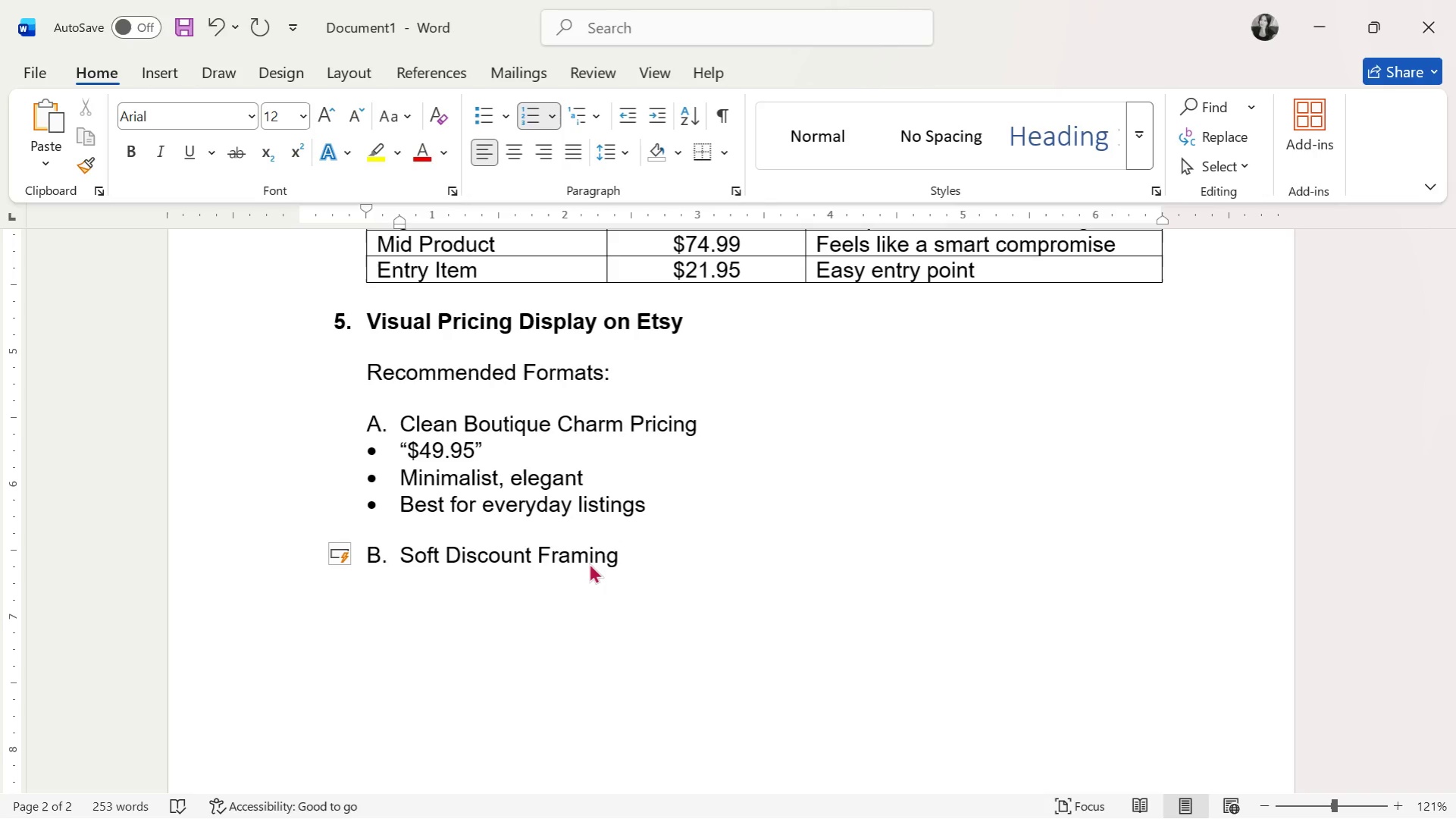 
key(Enter)
 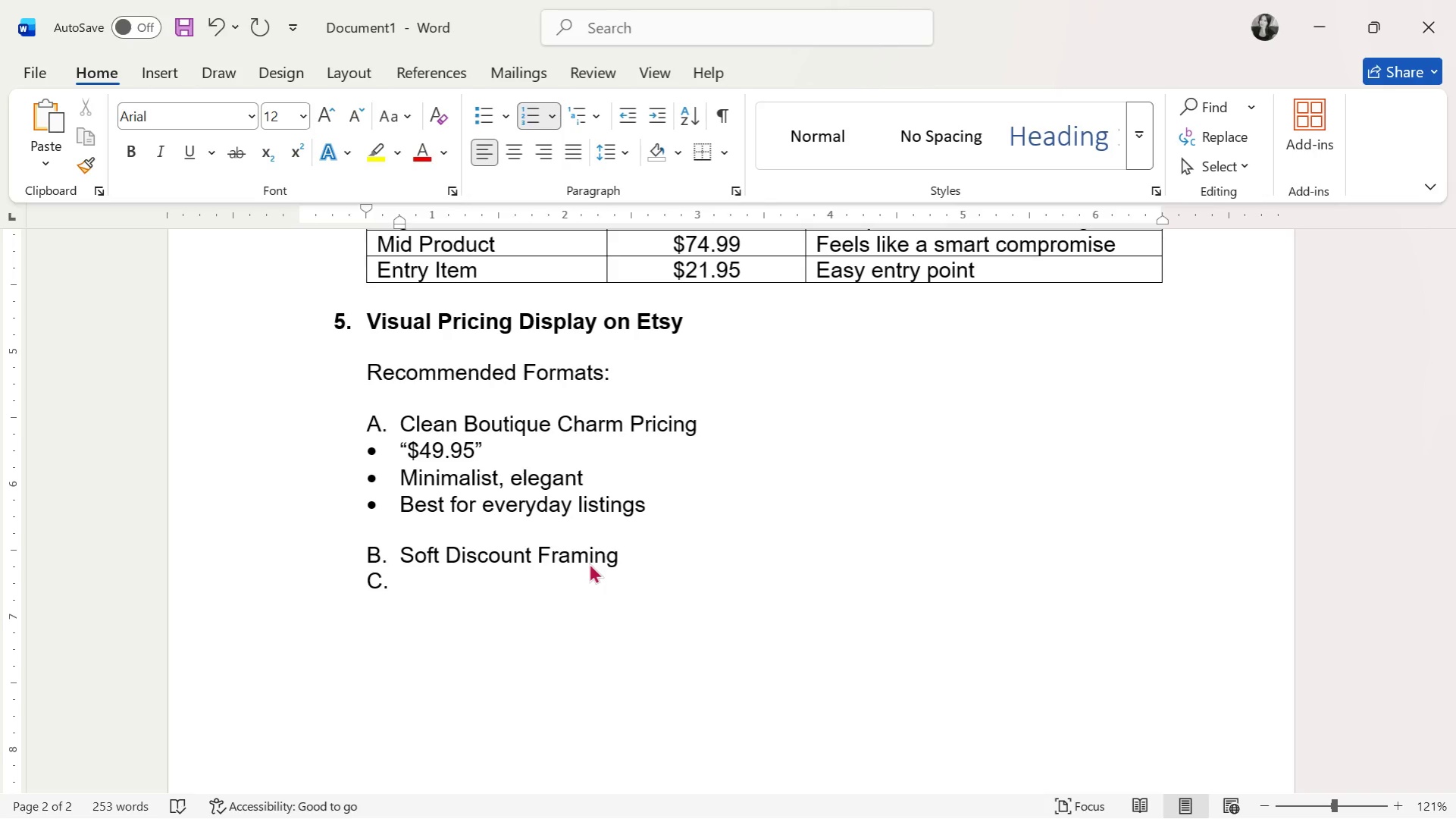 
key(Backspace)
 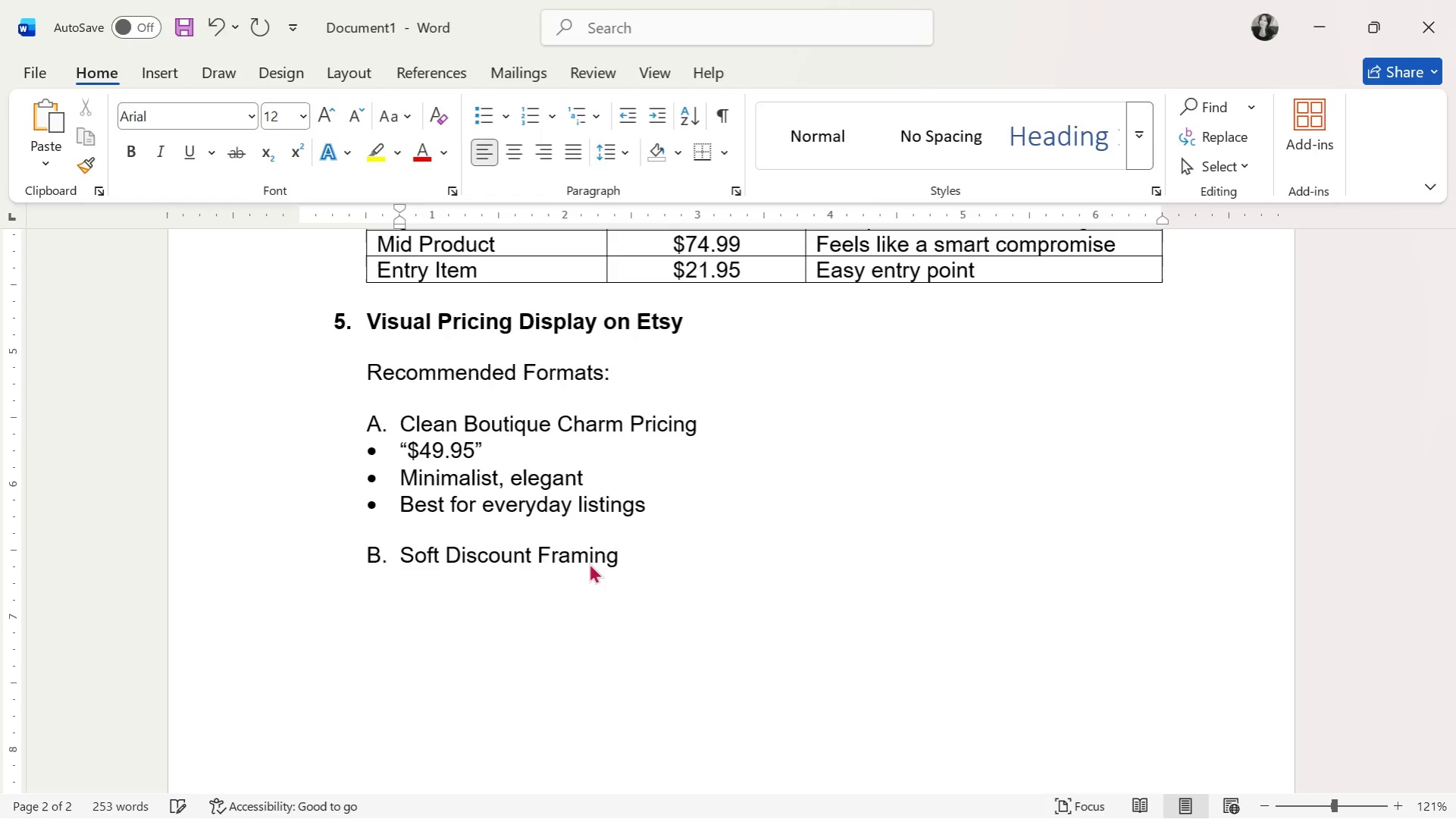 
key(Backspace)
 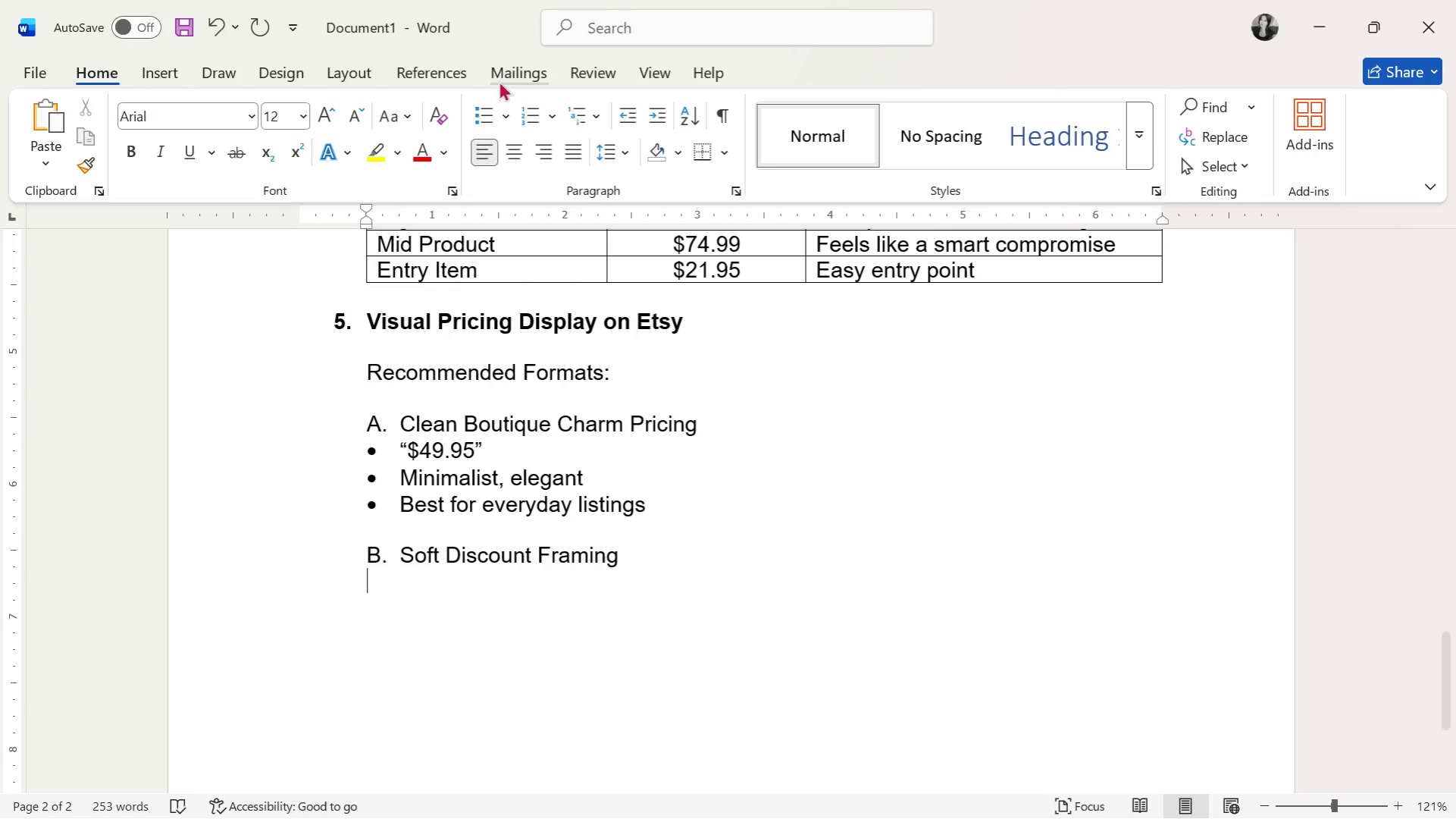 
left_click([484, 115])
 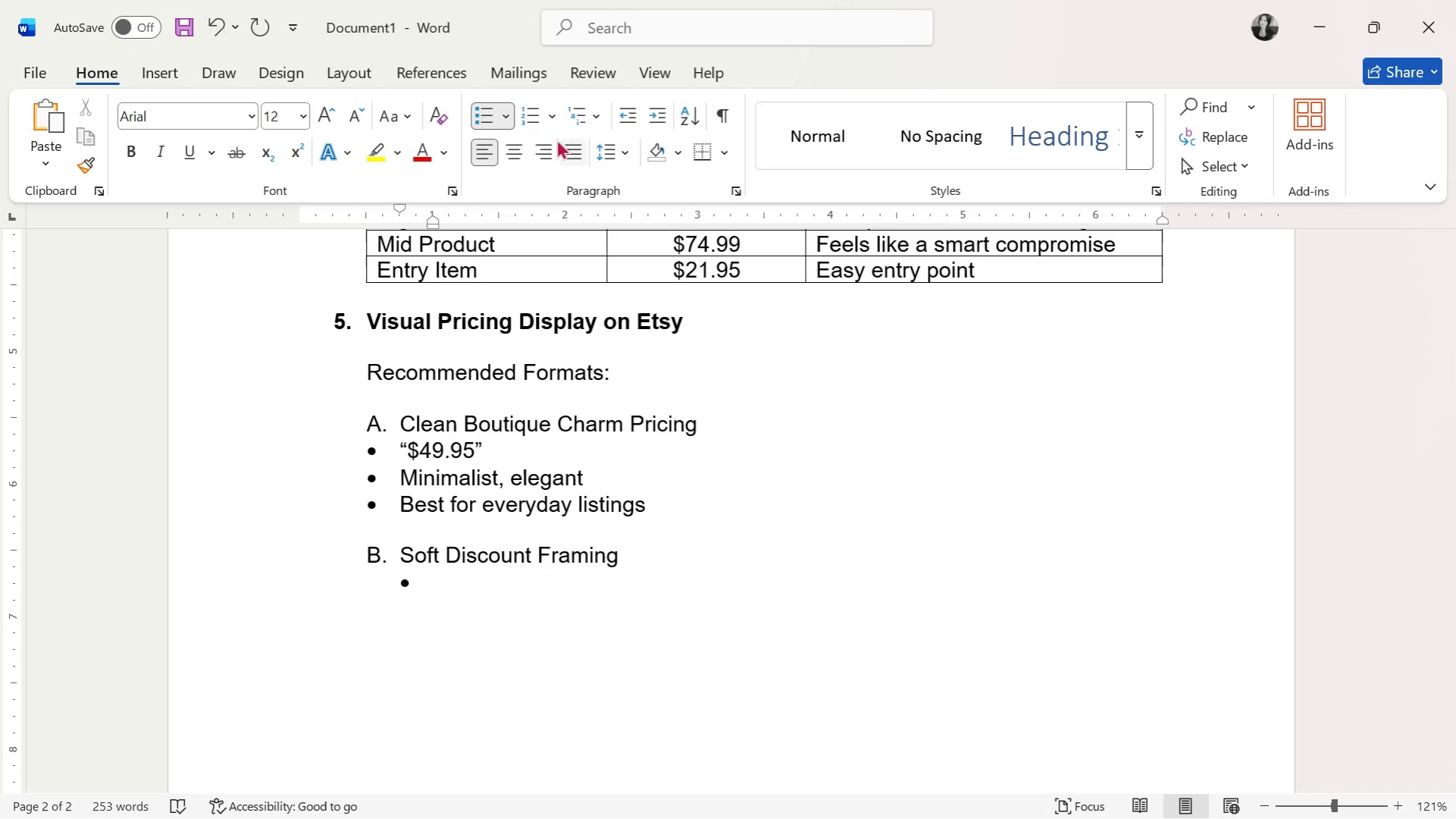 
left_click([625, 121])
 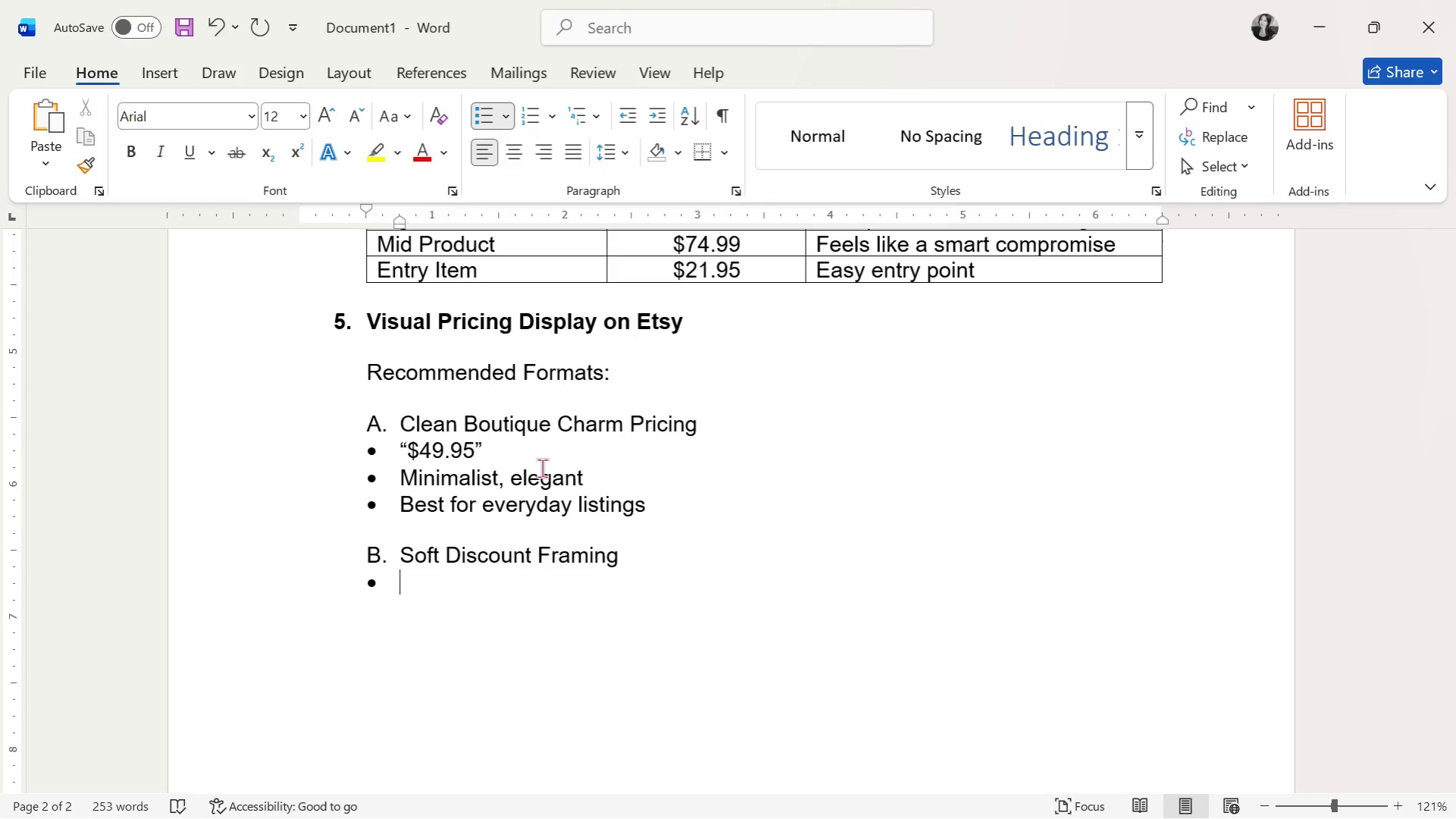 
wait(64.78)
 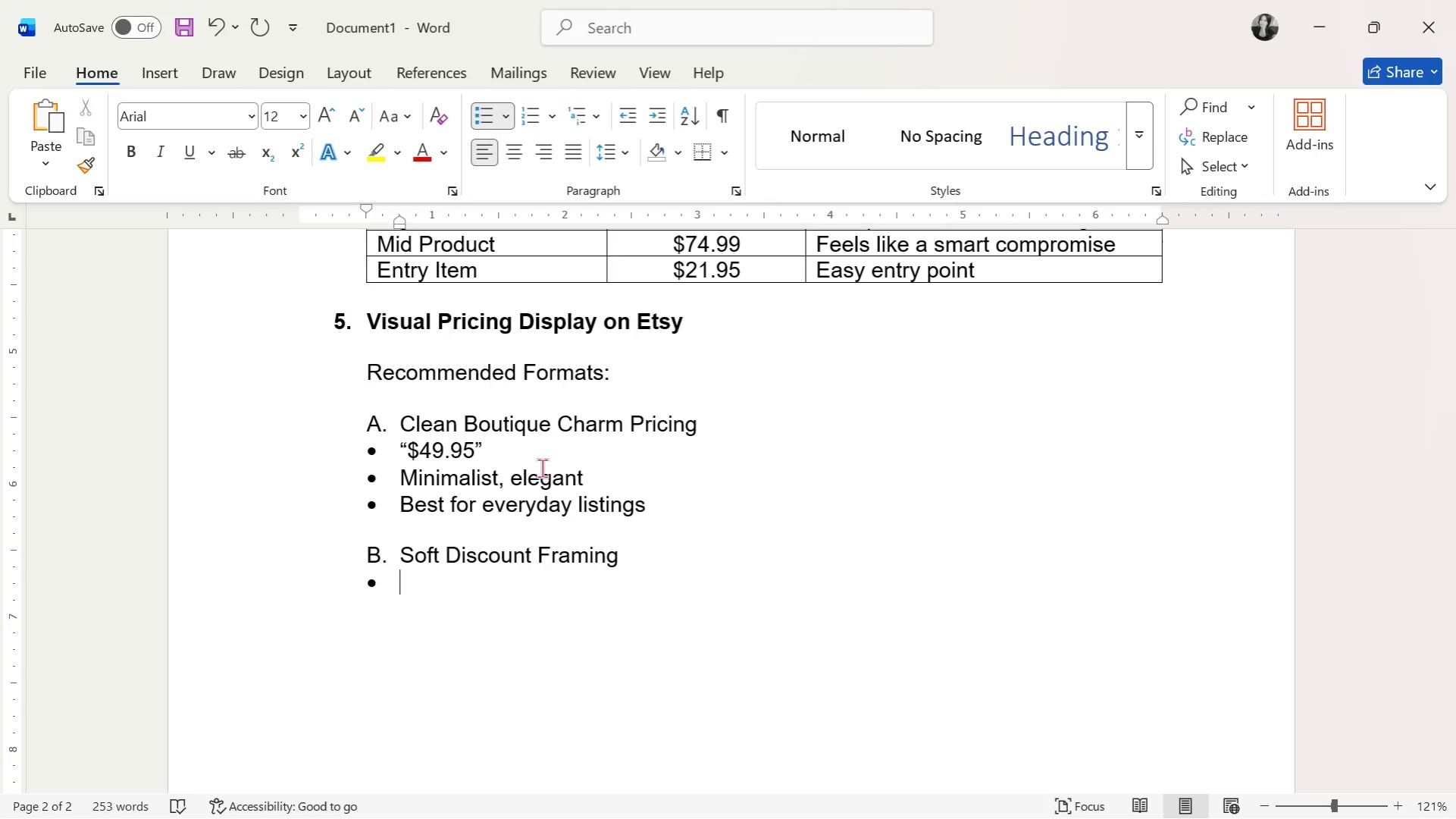 
type("Was $50.00 )
key(Backspace)
type(, Now $44.95")
 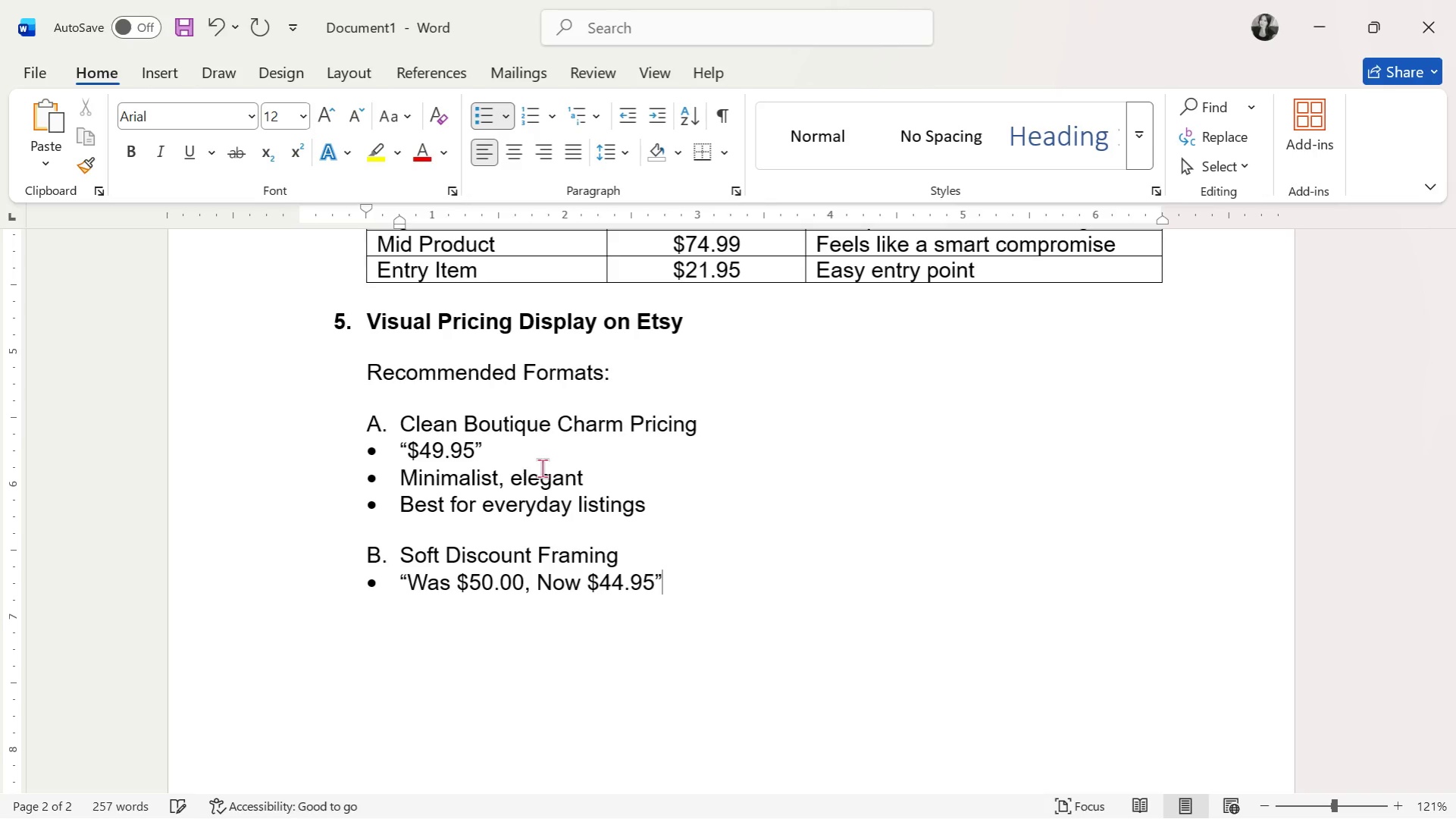 
key(Enter)
 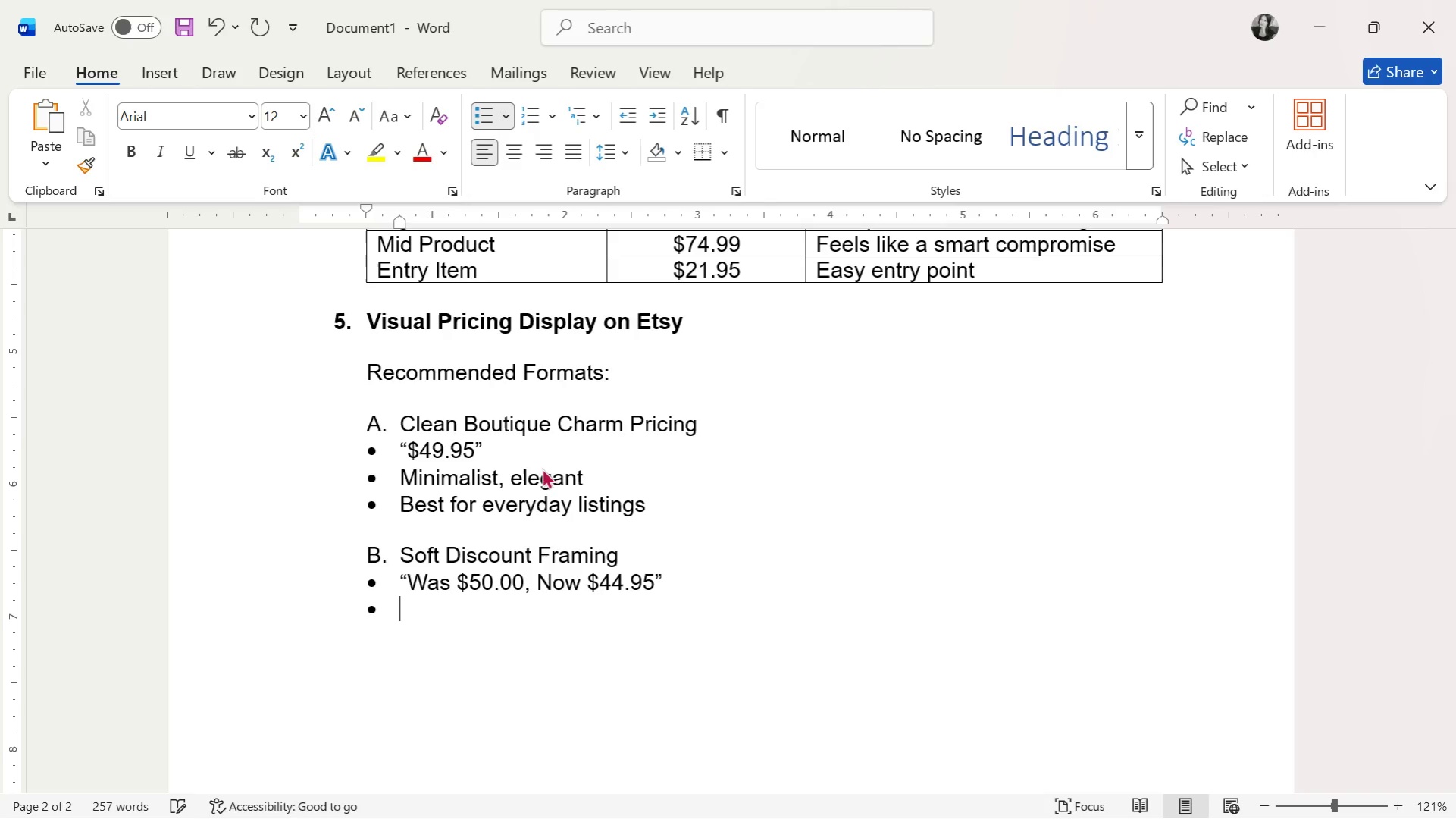 
type(Use)
 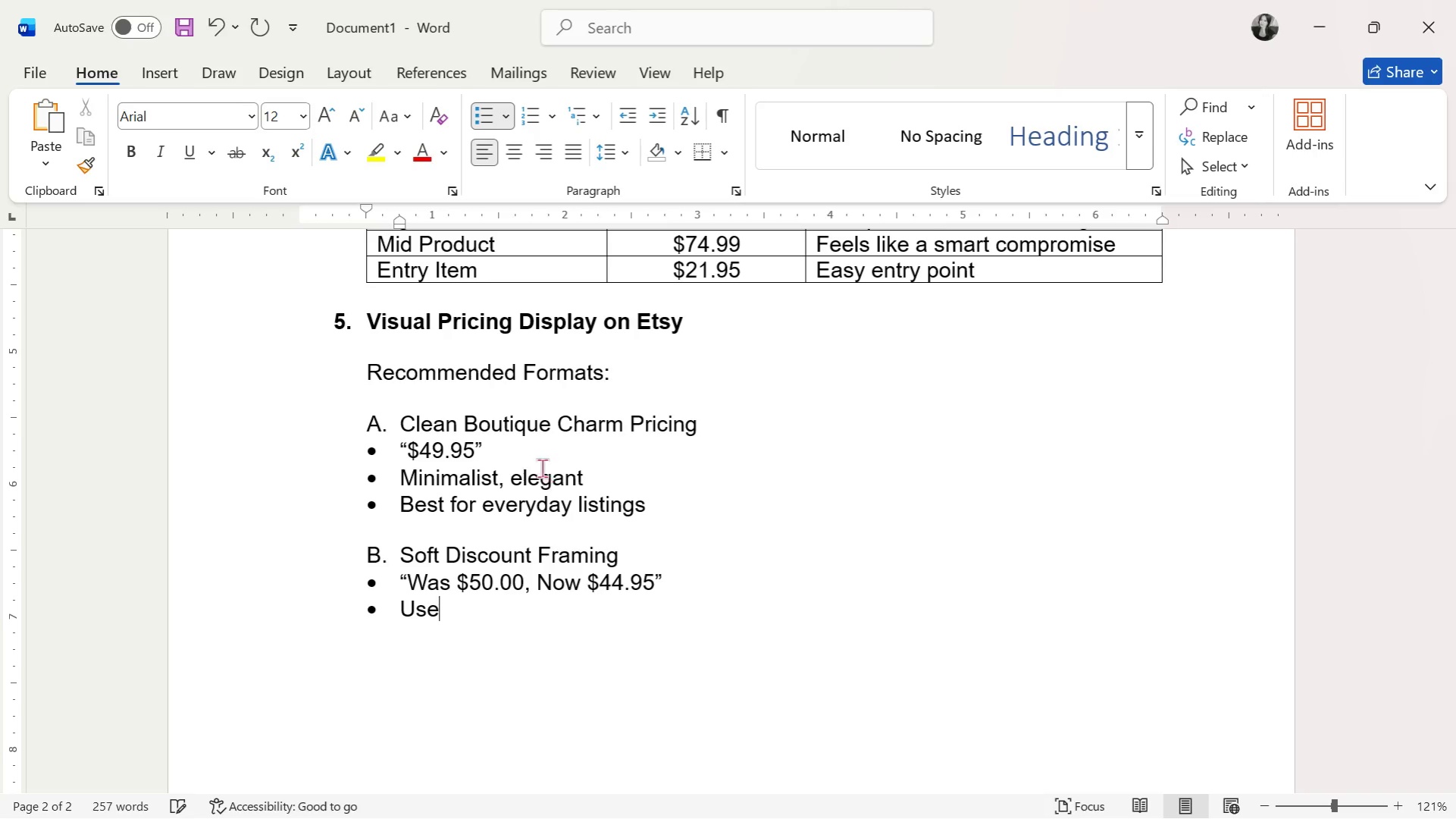 
key(Alt+AltLeft)
 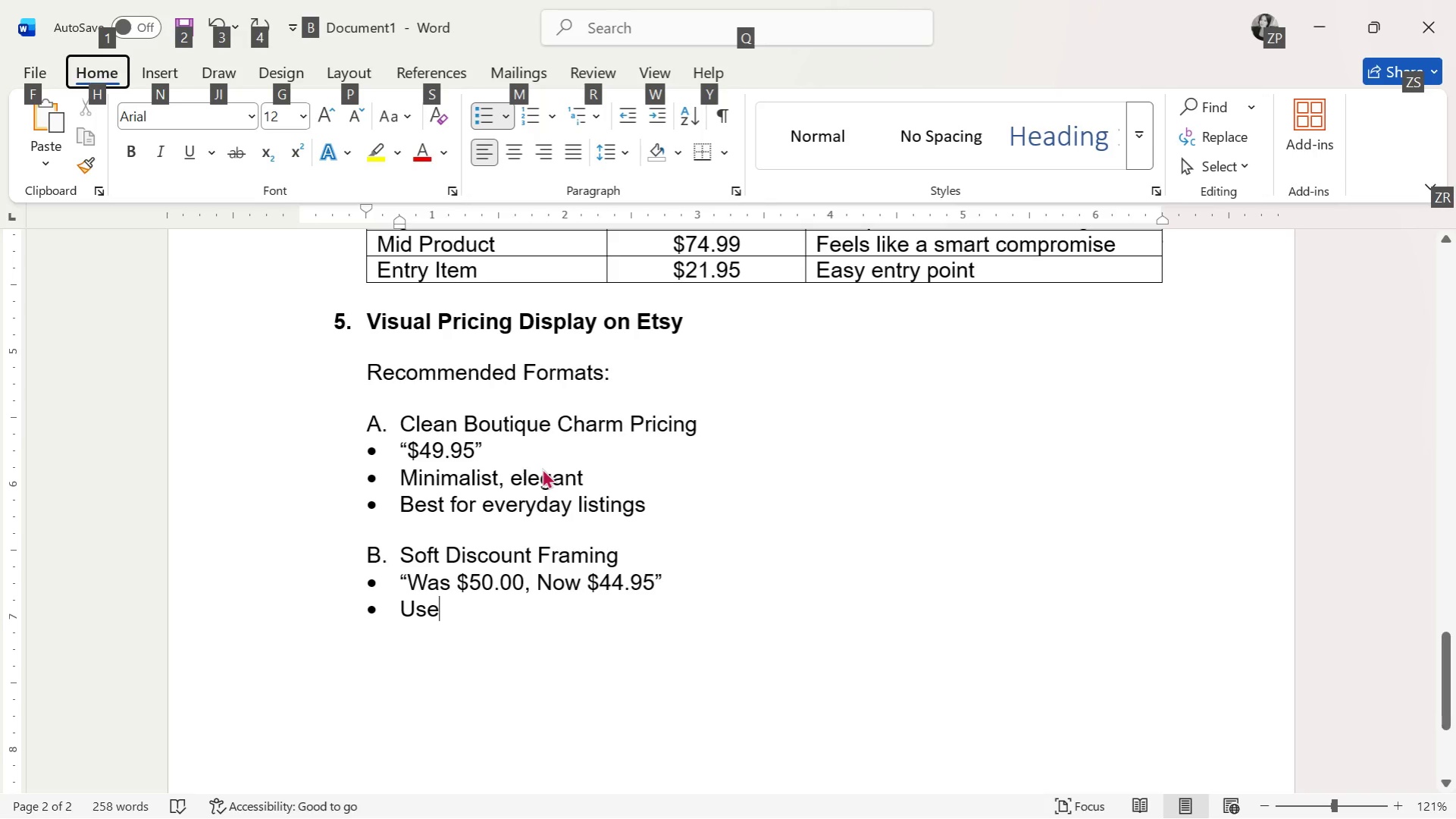 
type(  sparingly (seasonal or promos only))
 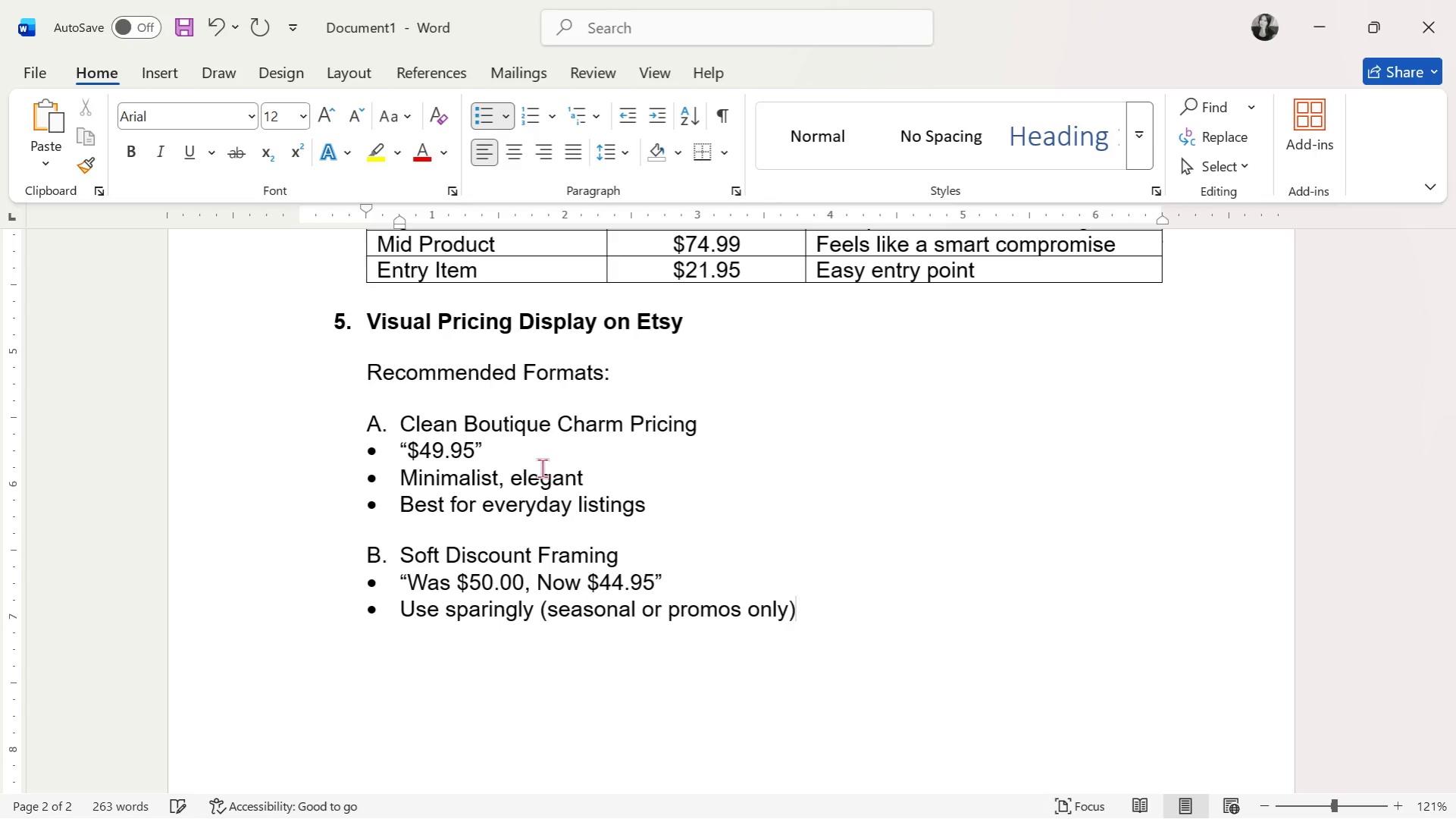 
key(Enter)
 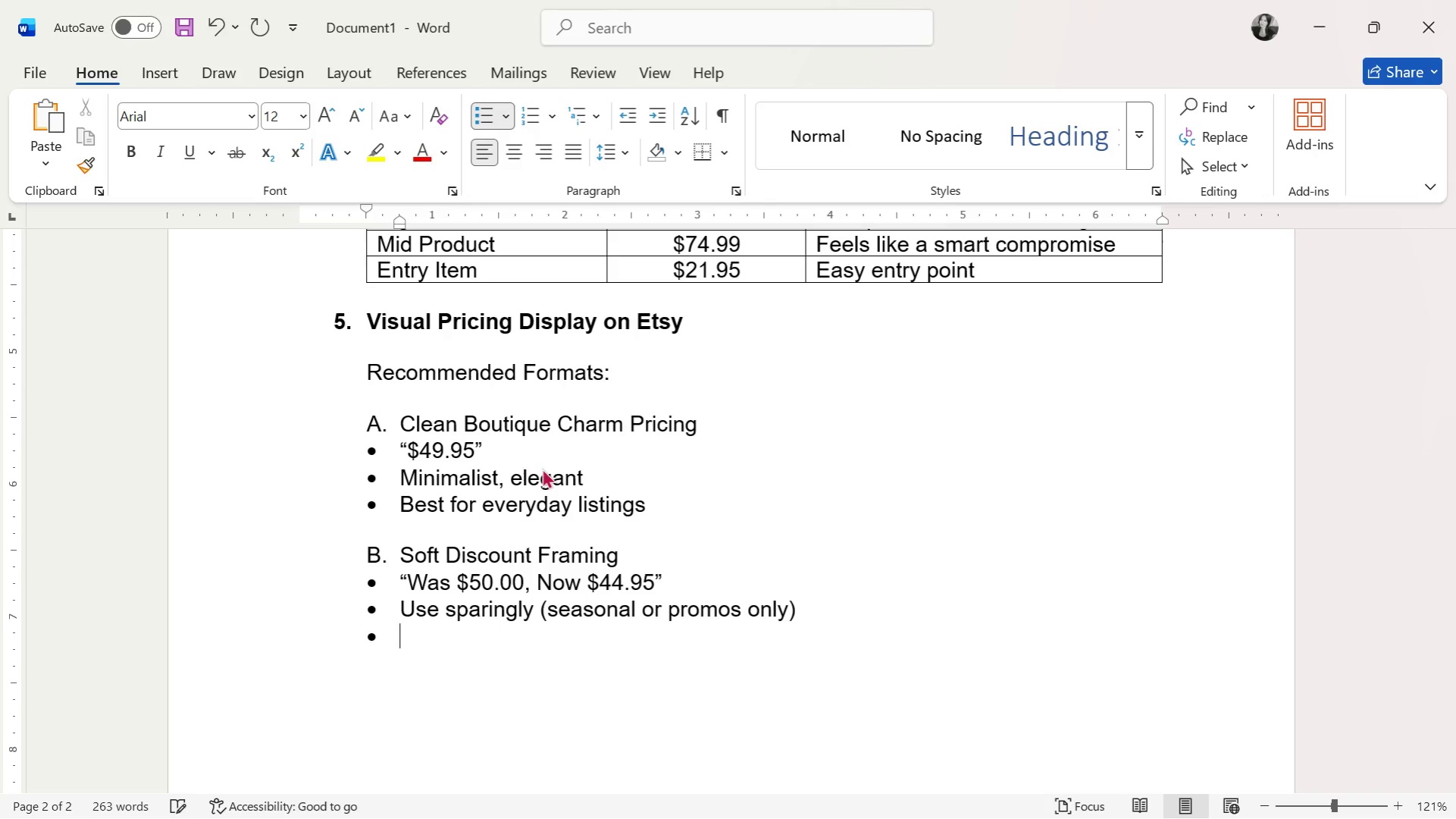 
key(Enter)
 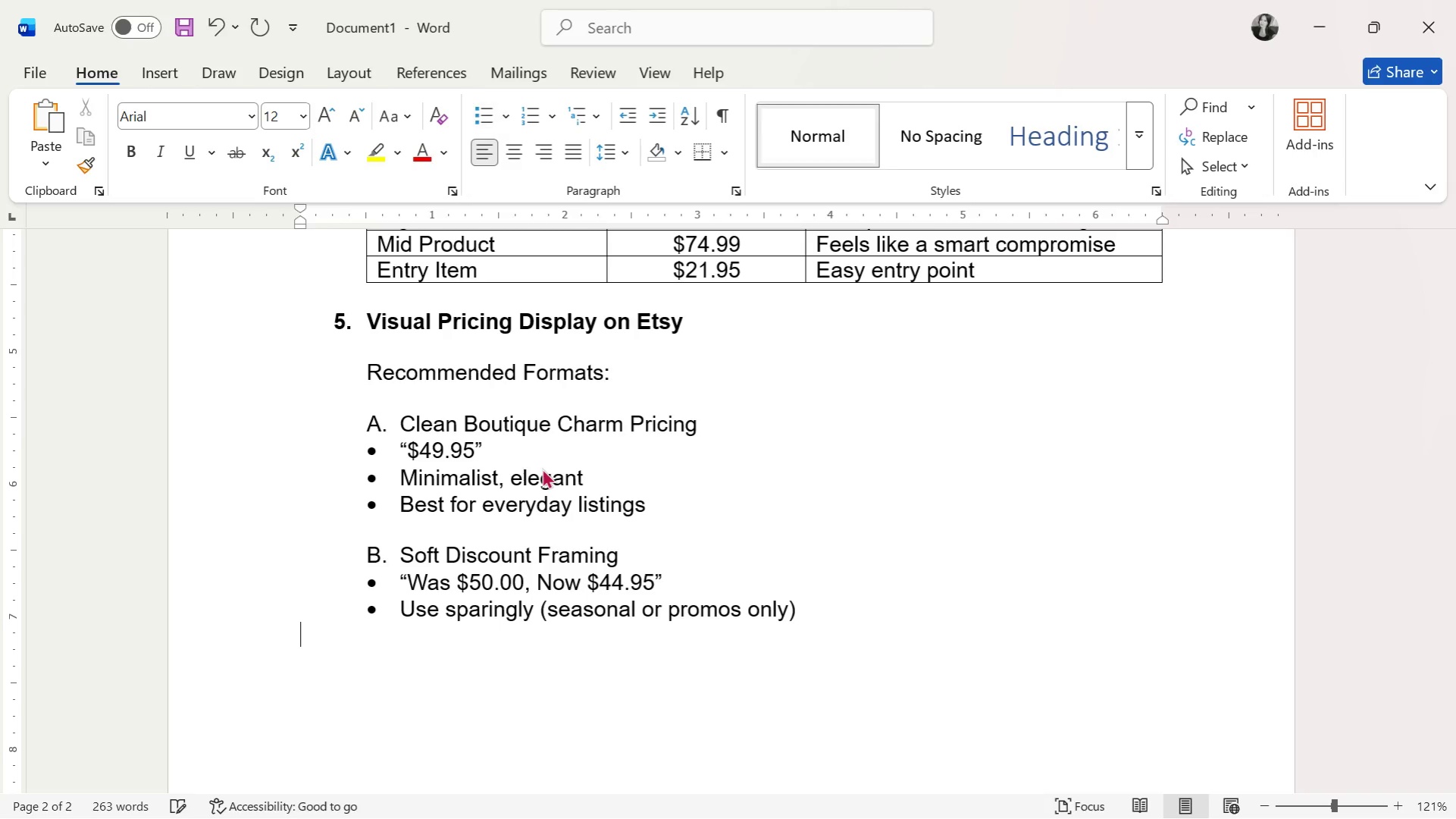 
key(Enter)
 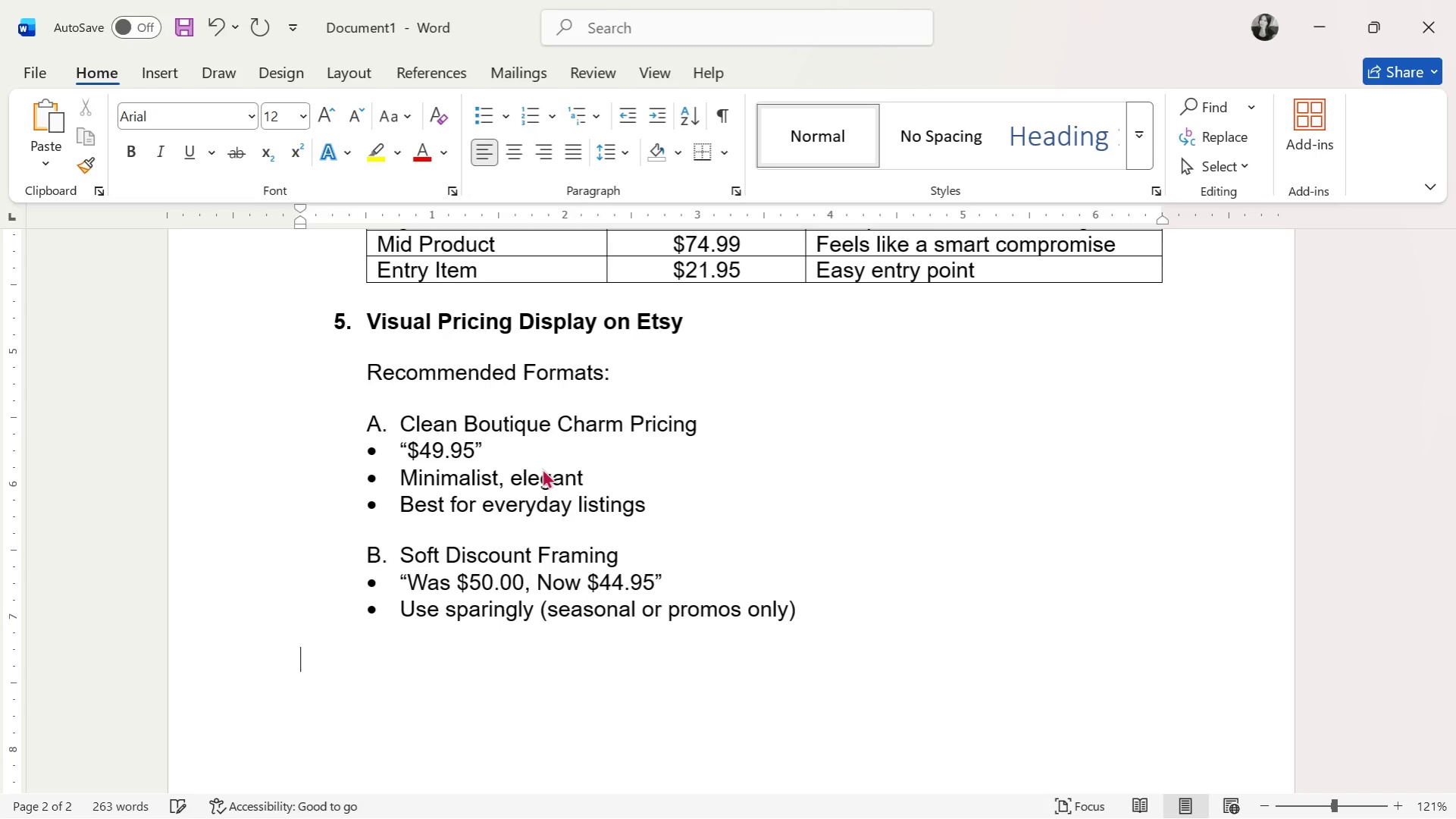 
key(Tab)
type(C. Prestige Display)
 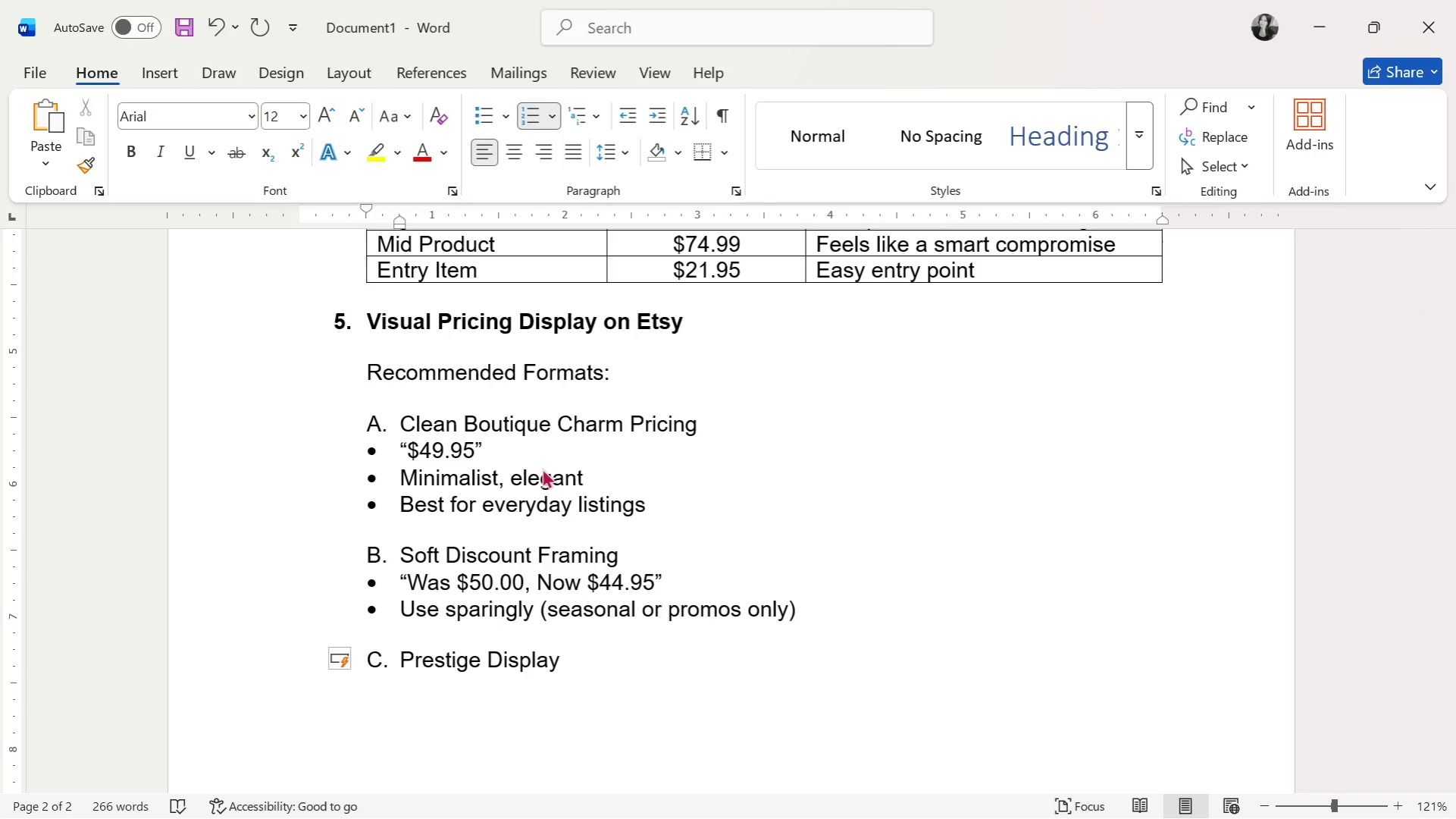 
key(Enter)
 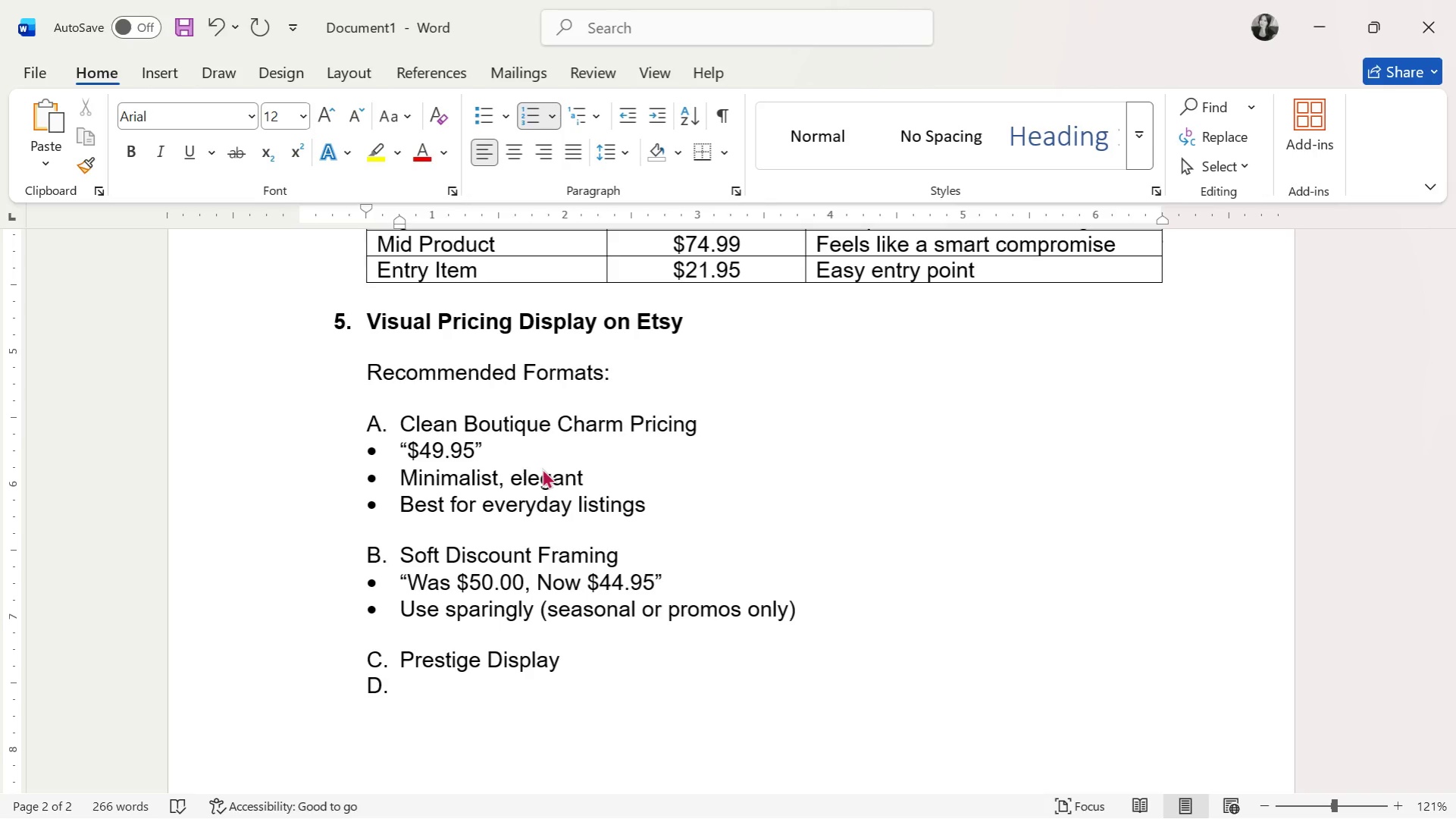 
key(Backspace)
 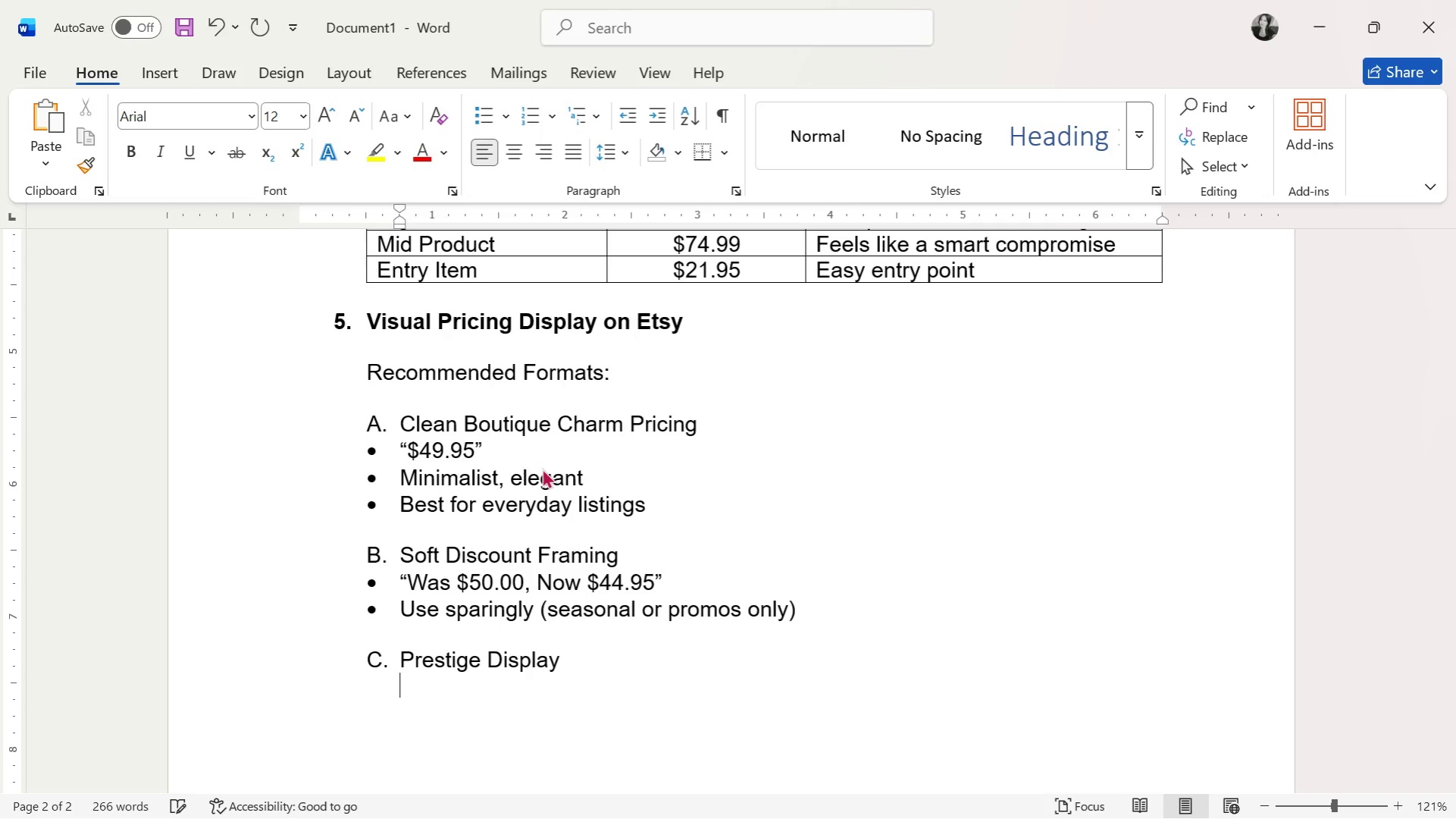 
key(Backspace)
 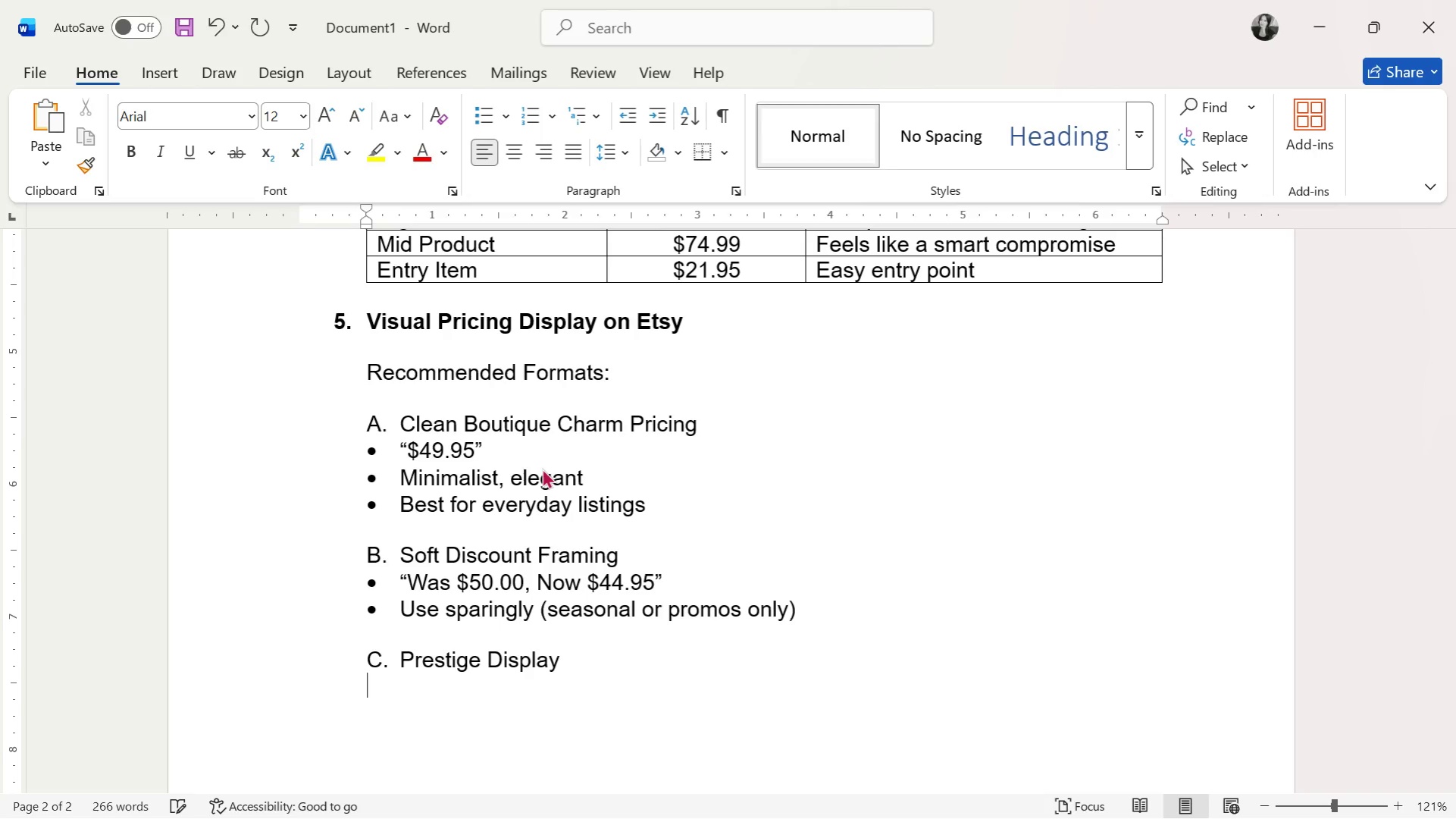 
key(Backspace)
 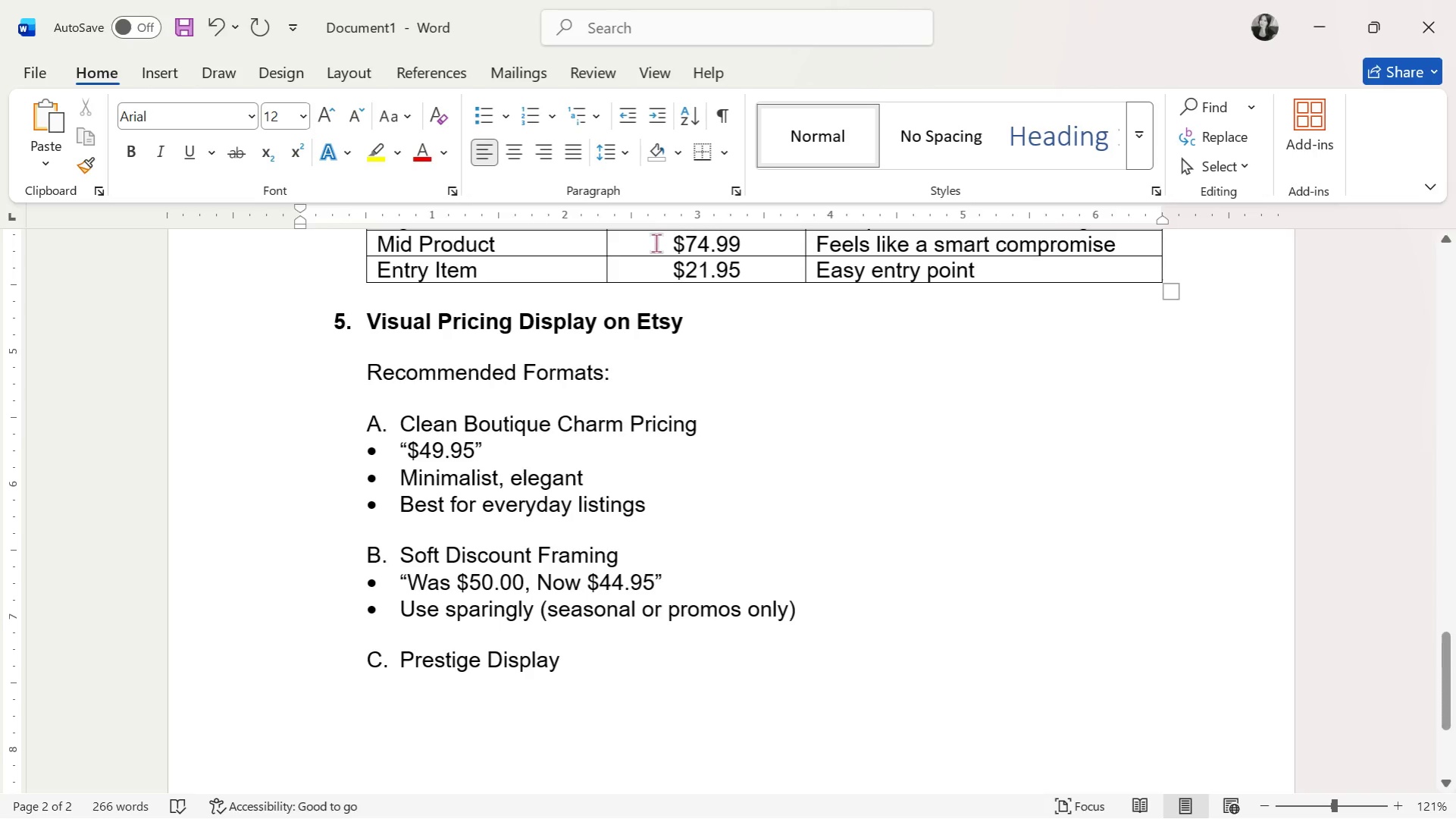 
left_click([483, 112])
 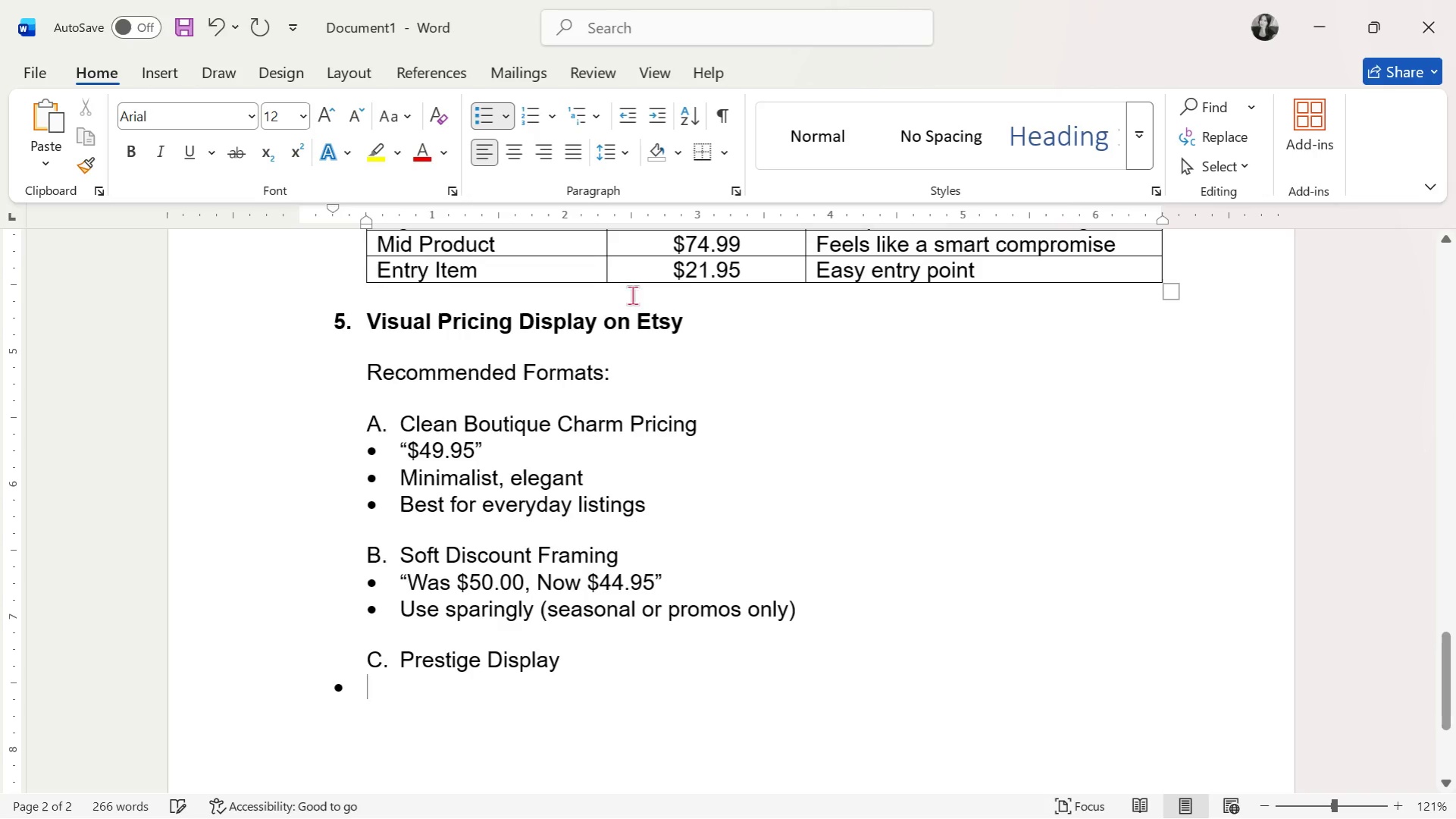 
scroll: coordinate [646, 355], scroll_direction: down, amount: 2.0
 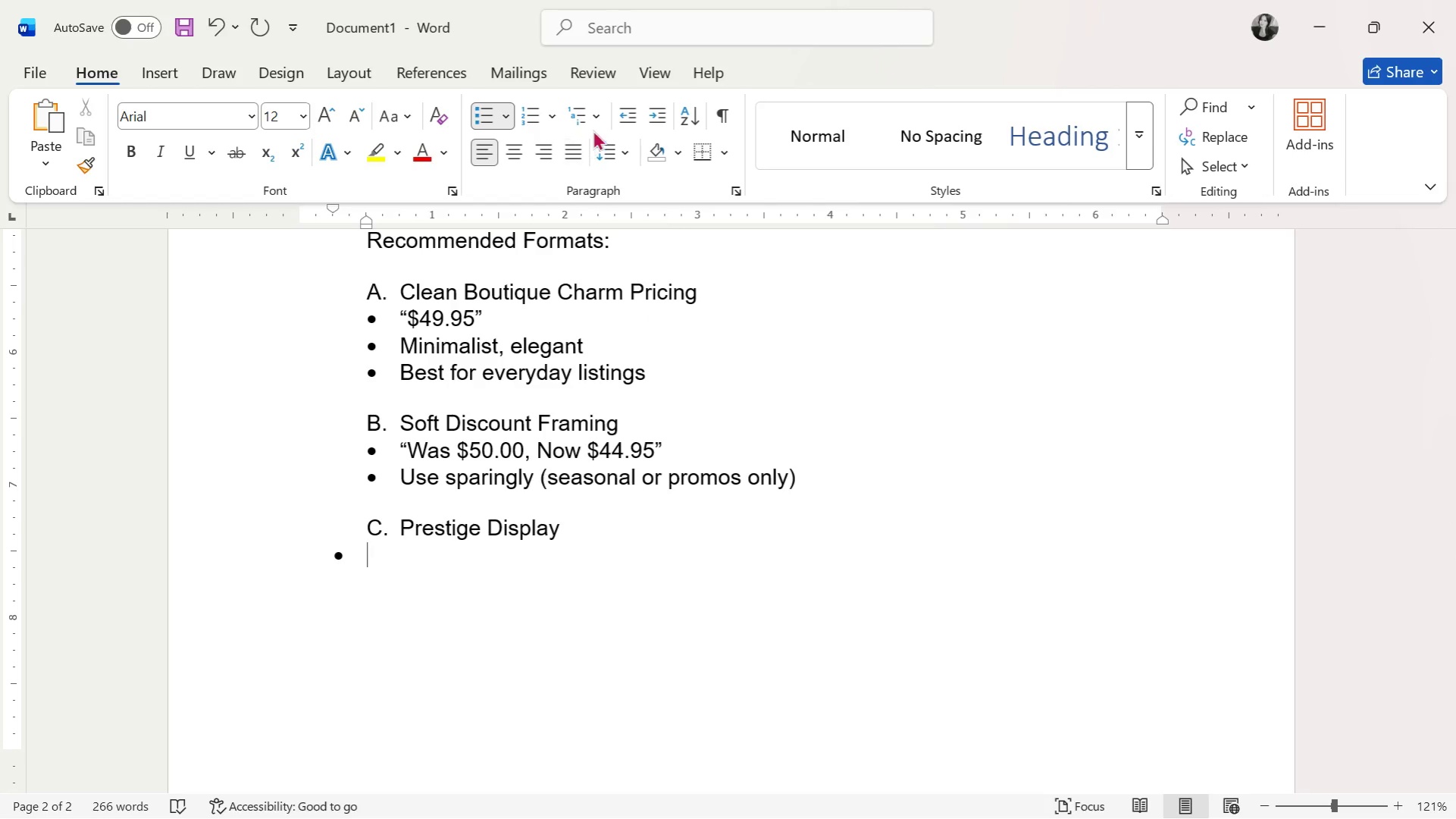 
left_click([644, 118])
 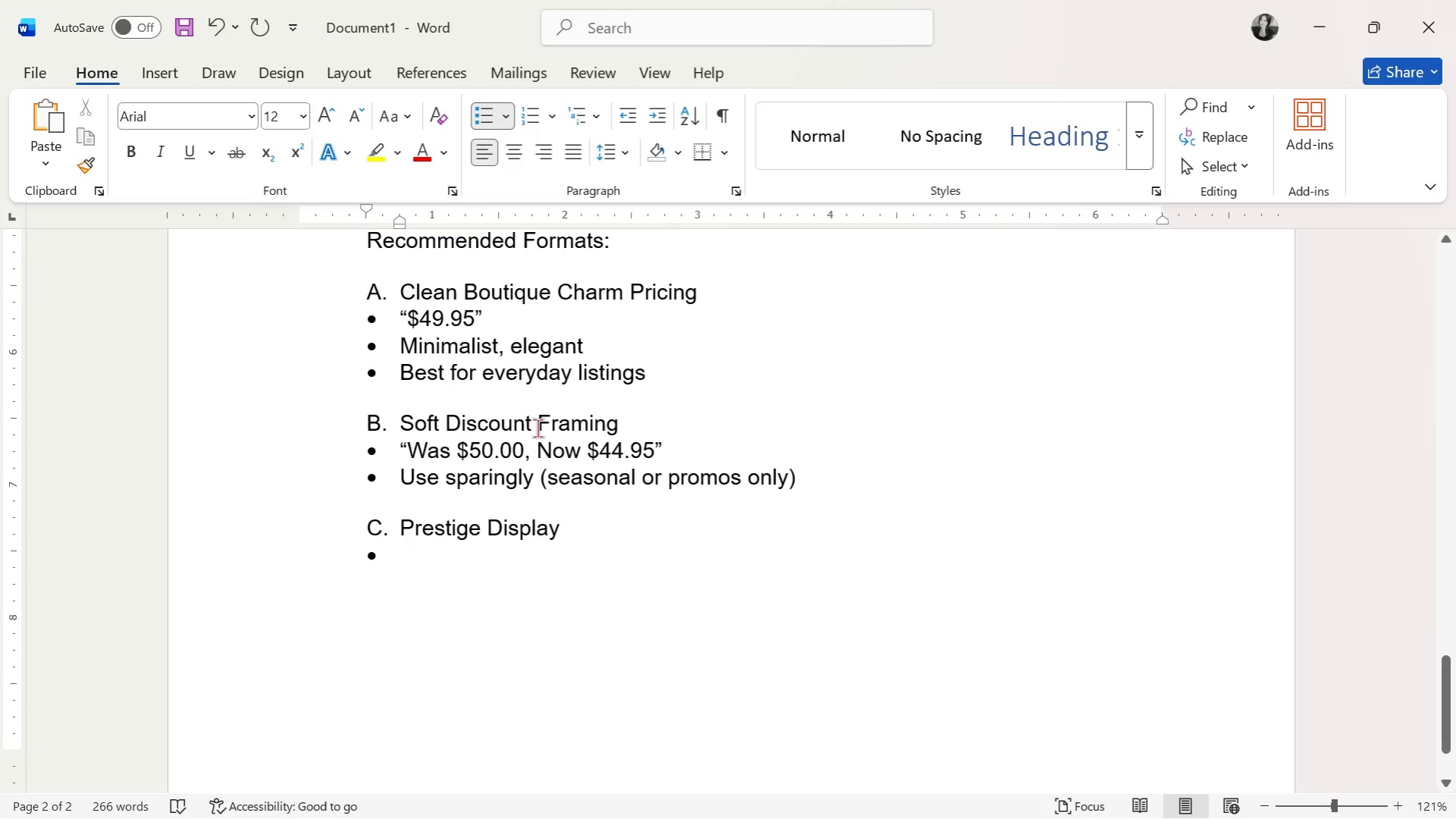 
type("$250")
 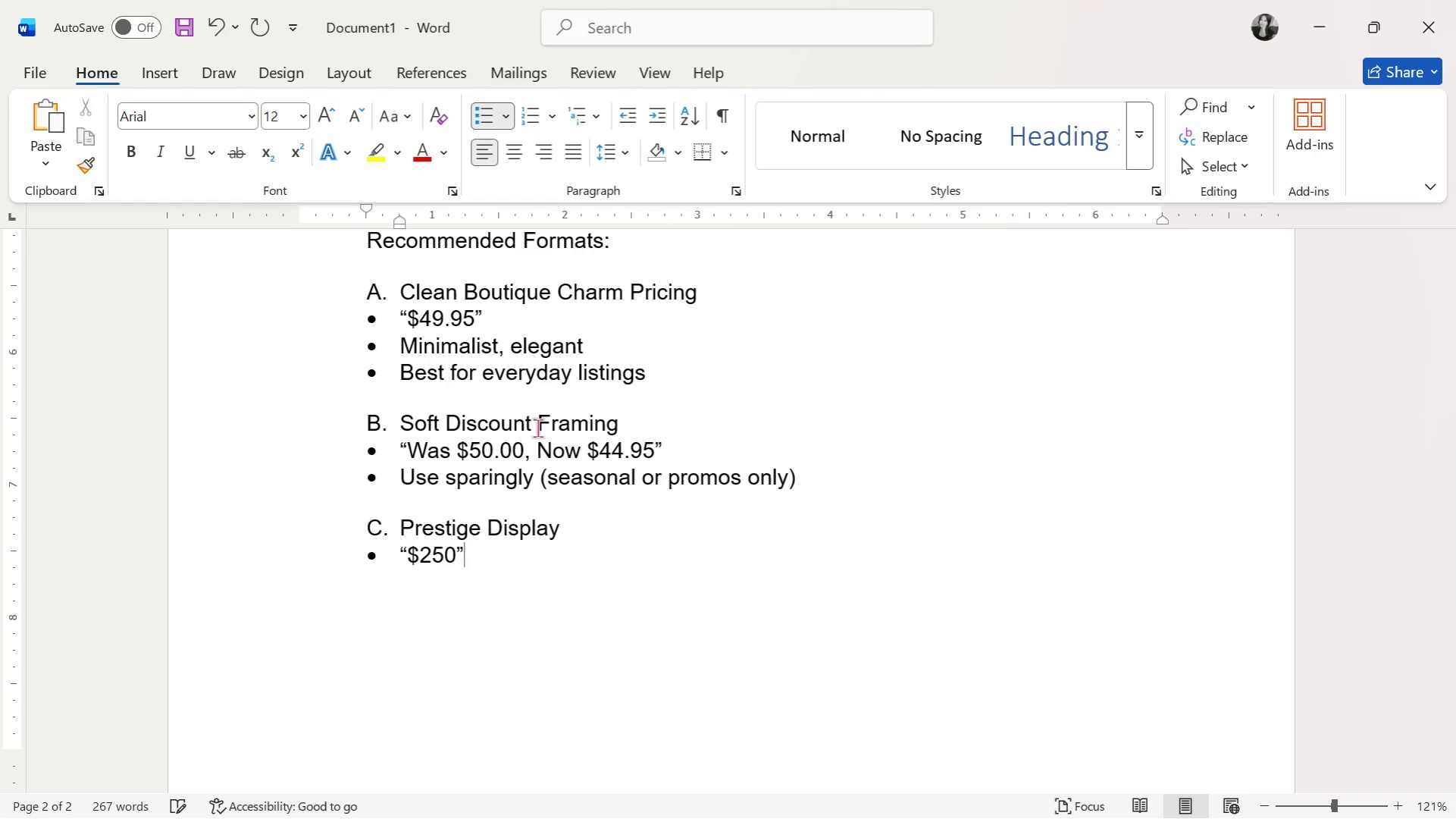 
key(Enter)
 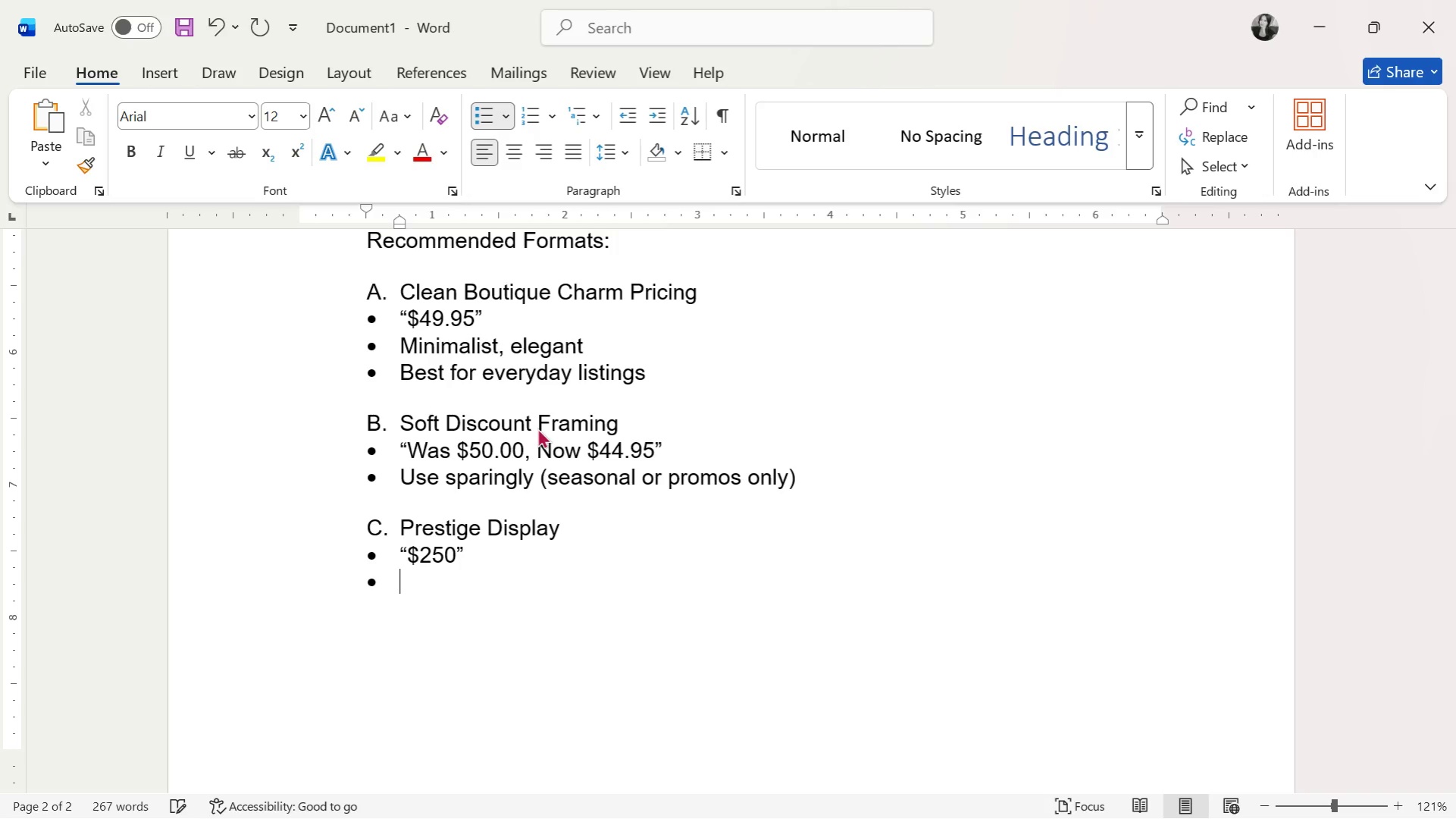 
type(No decimals)
 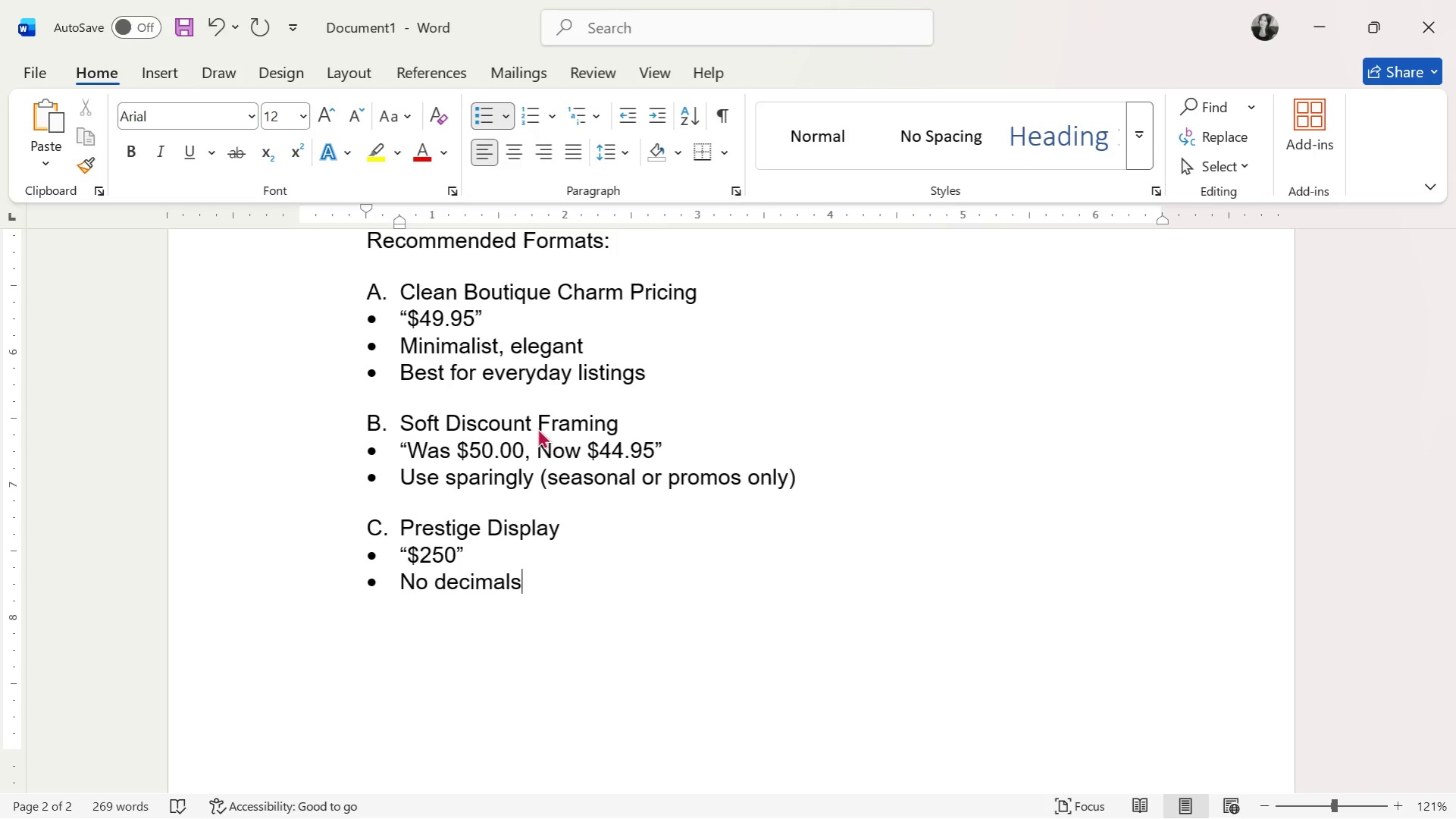 
key(Enter)
 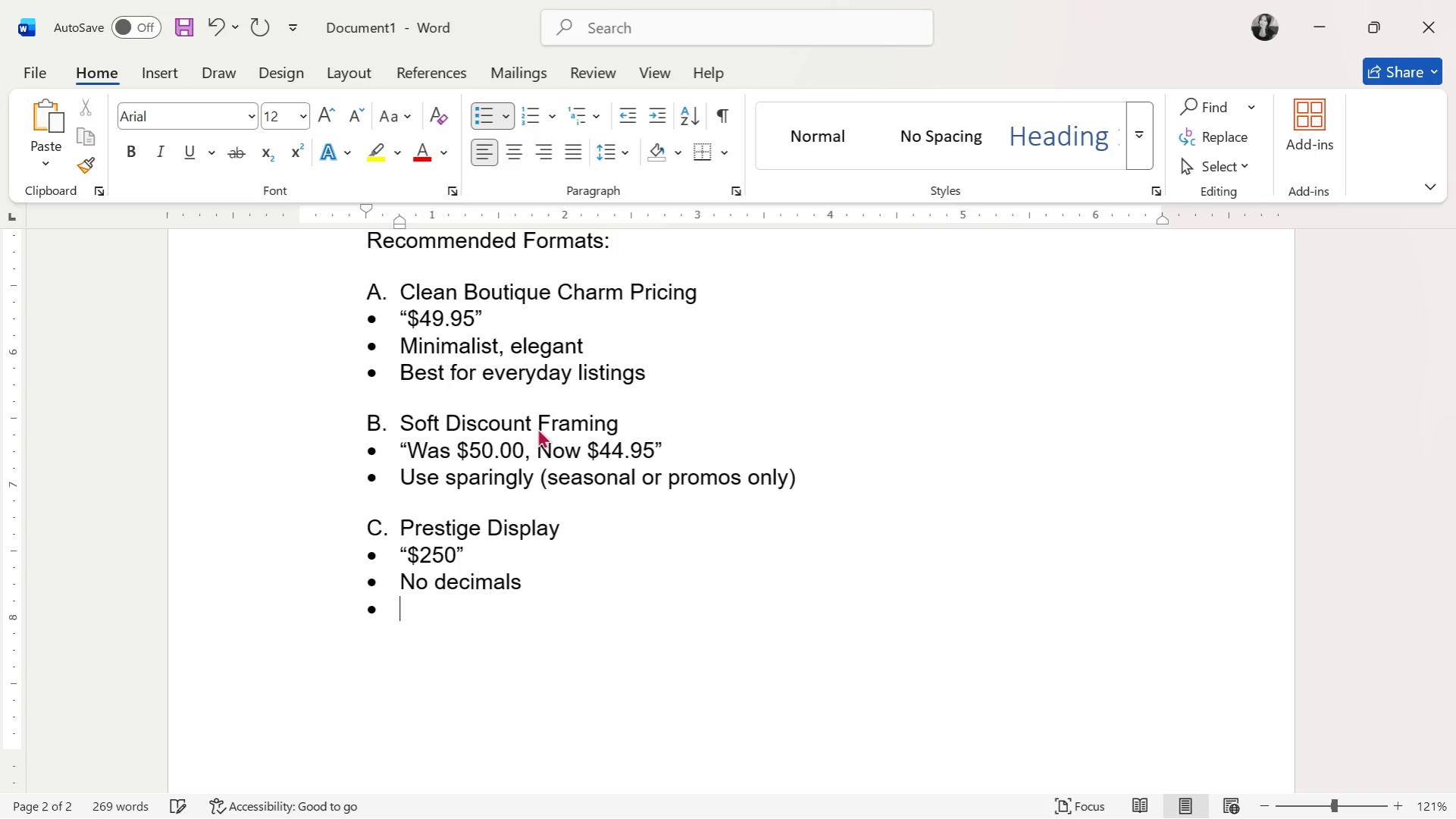 
type(Clean, gallery )
key(Backspace)
type(-style pe)
key(Backspace)
type(resentation)
 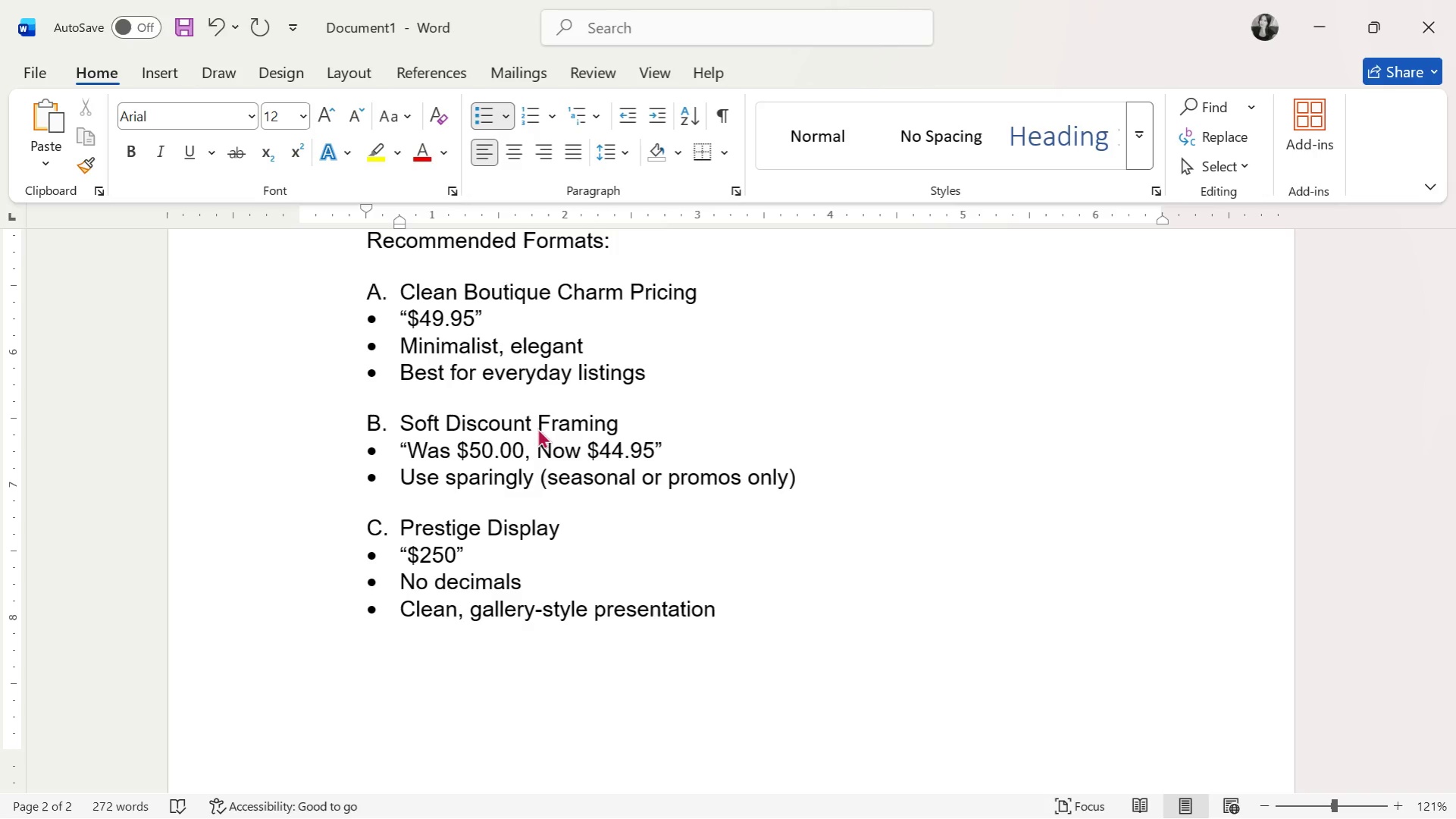 
key(Enter)
 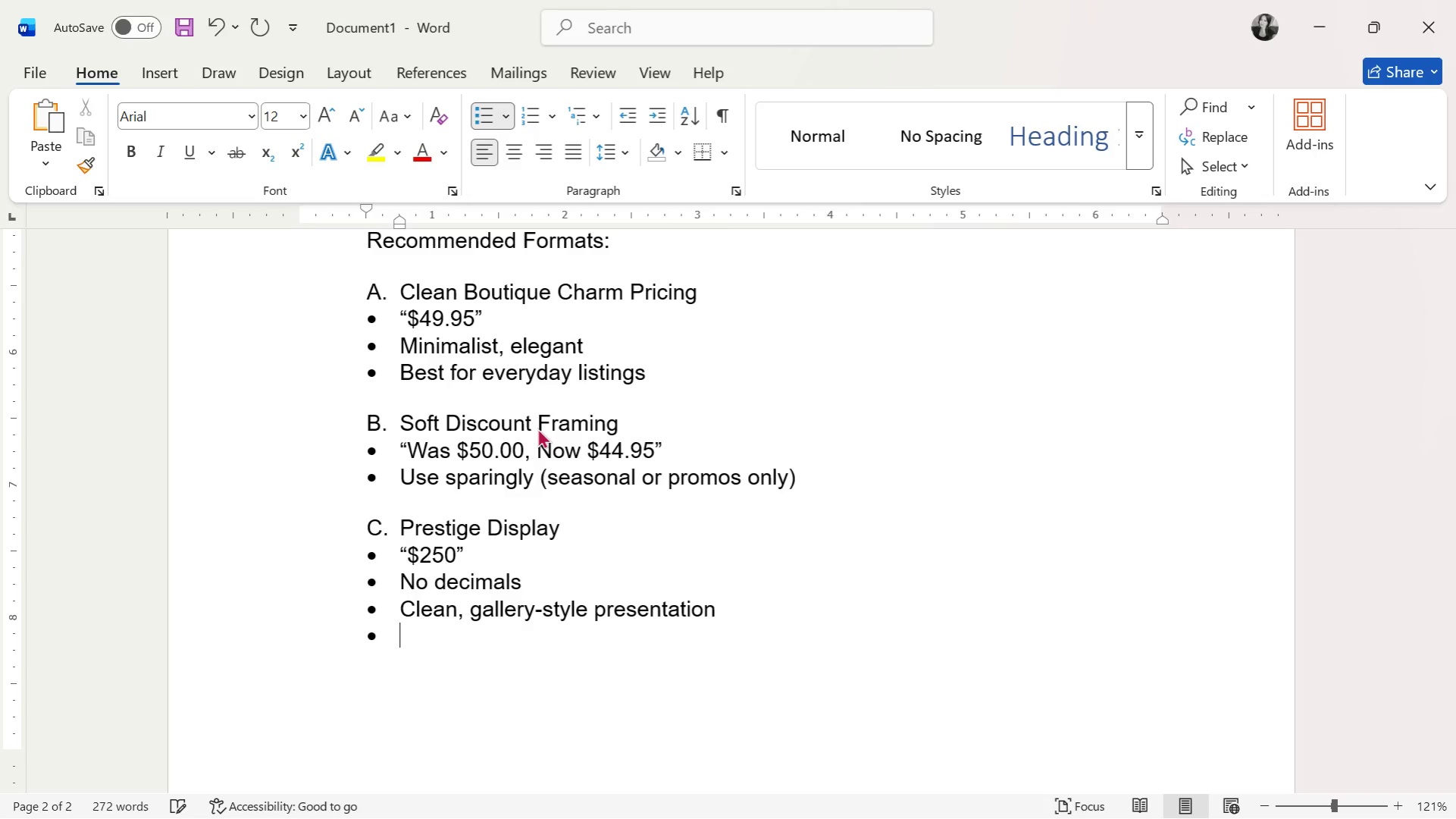 
key(Enter)
 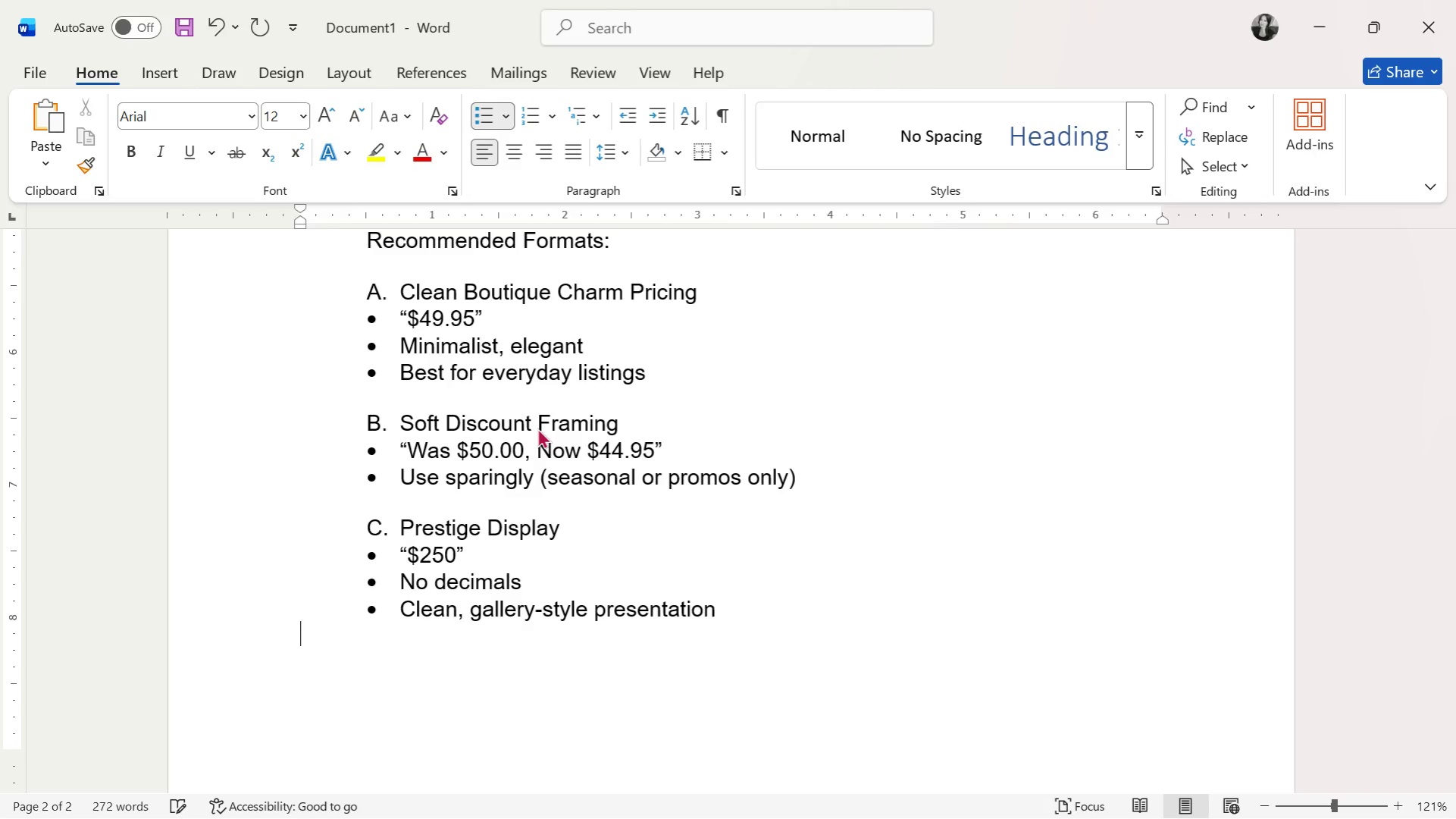 
key(Enter)
 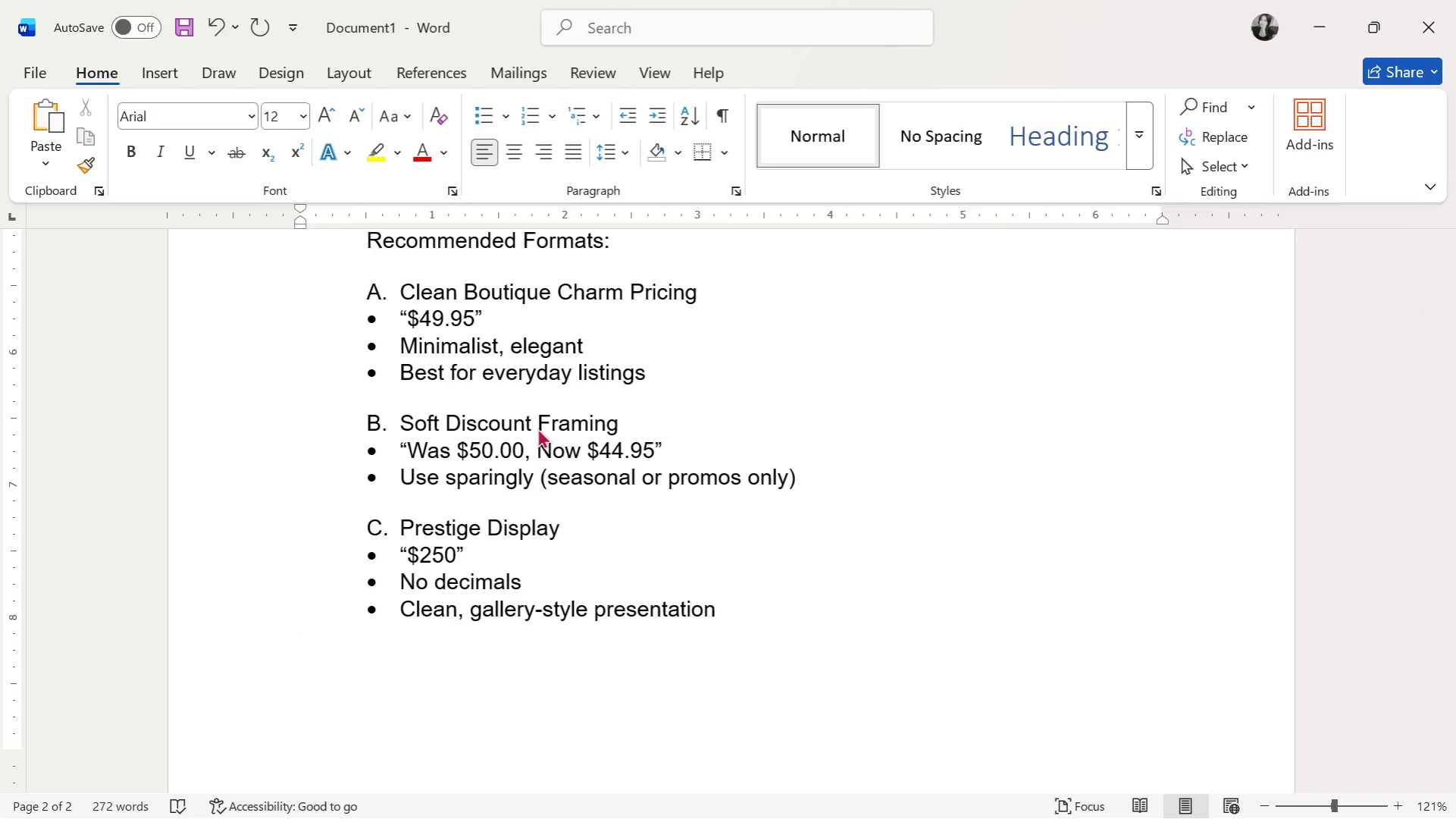 
key(6)
 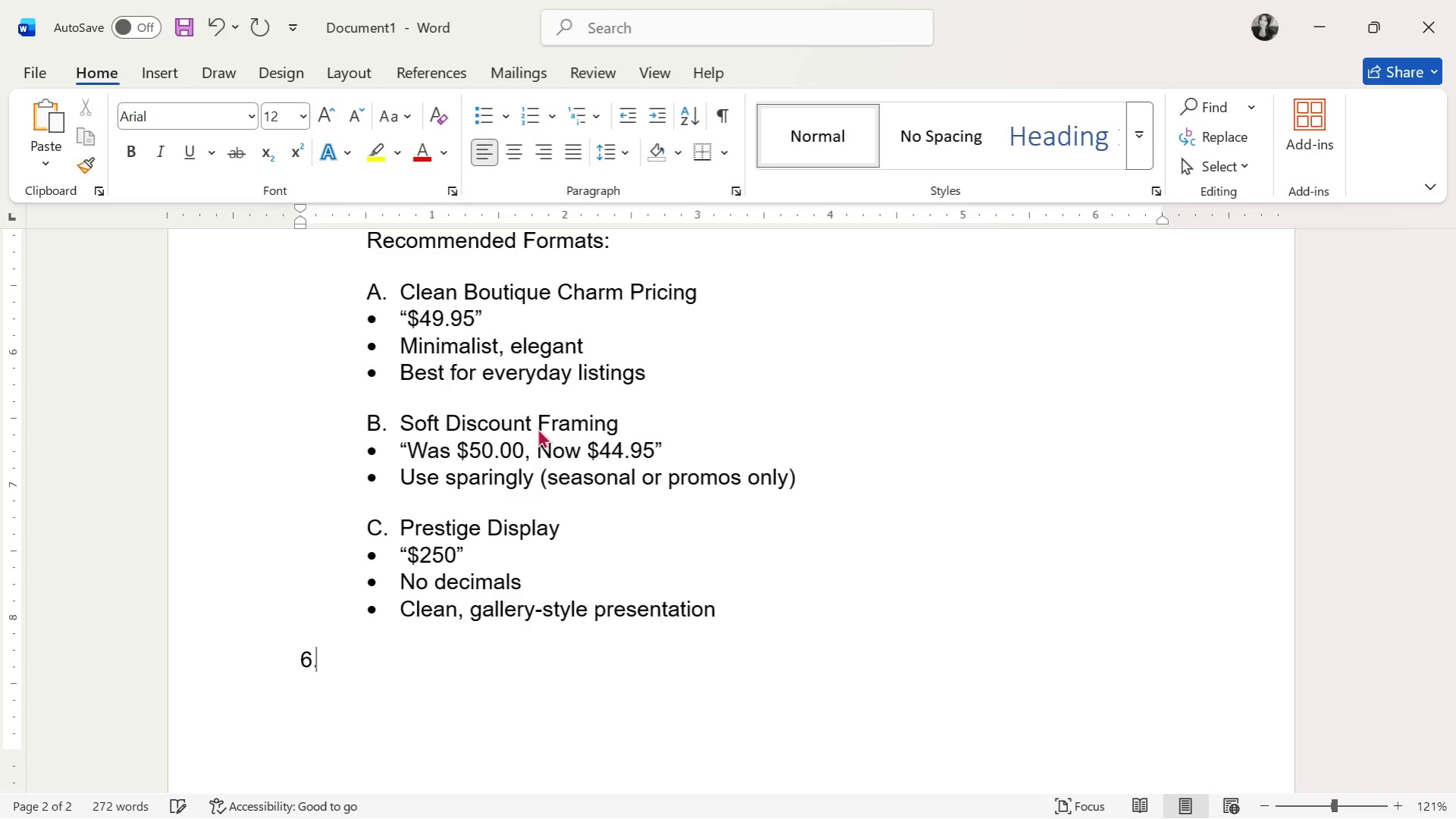 
key(Period)
 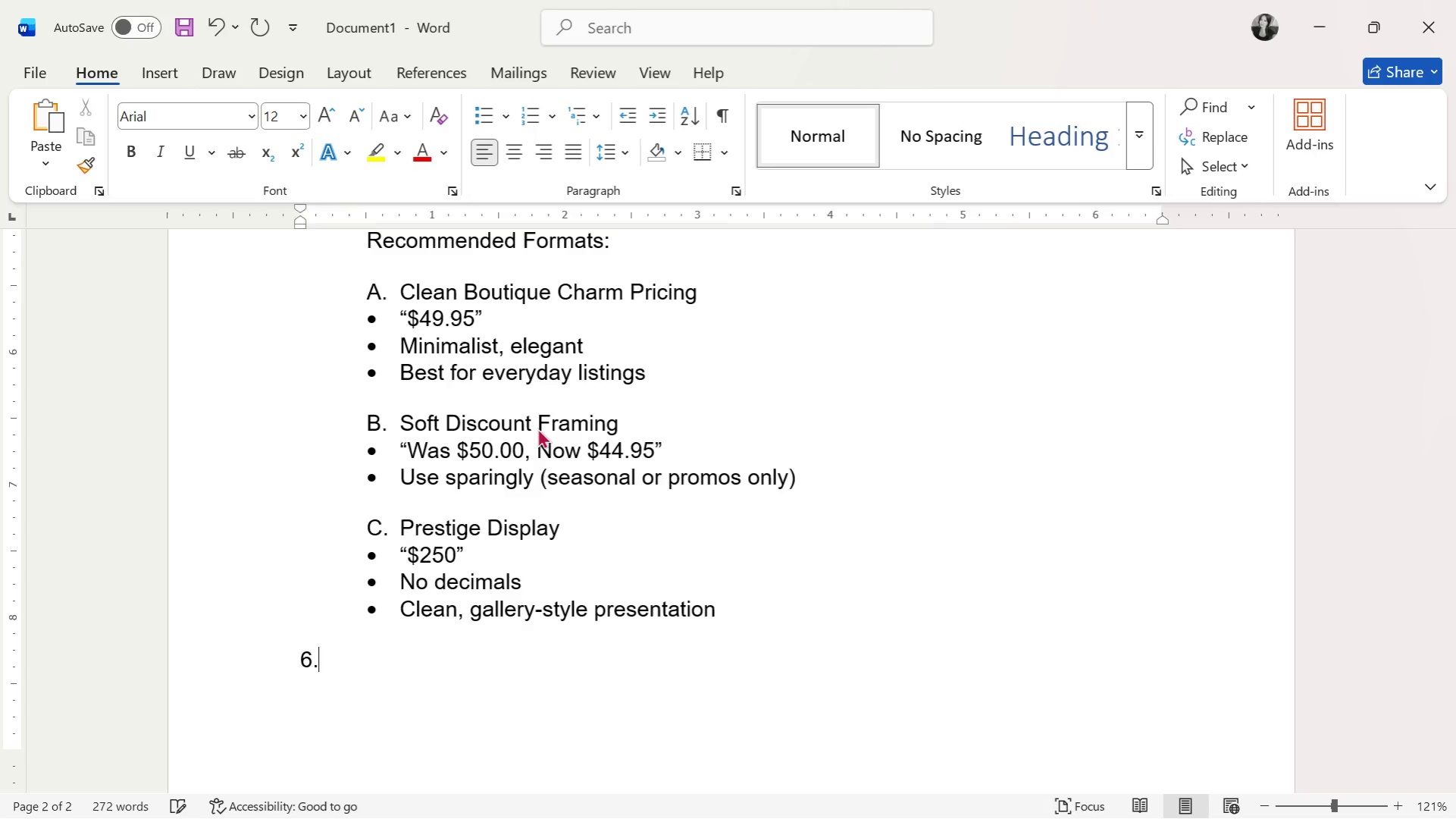 
key(Space)
 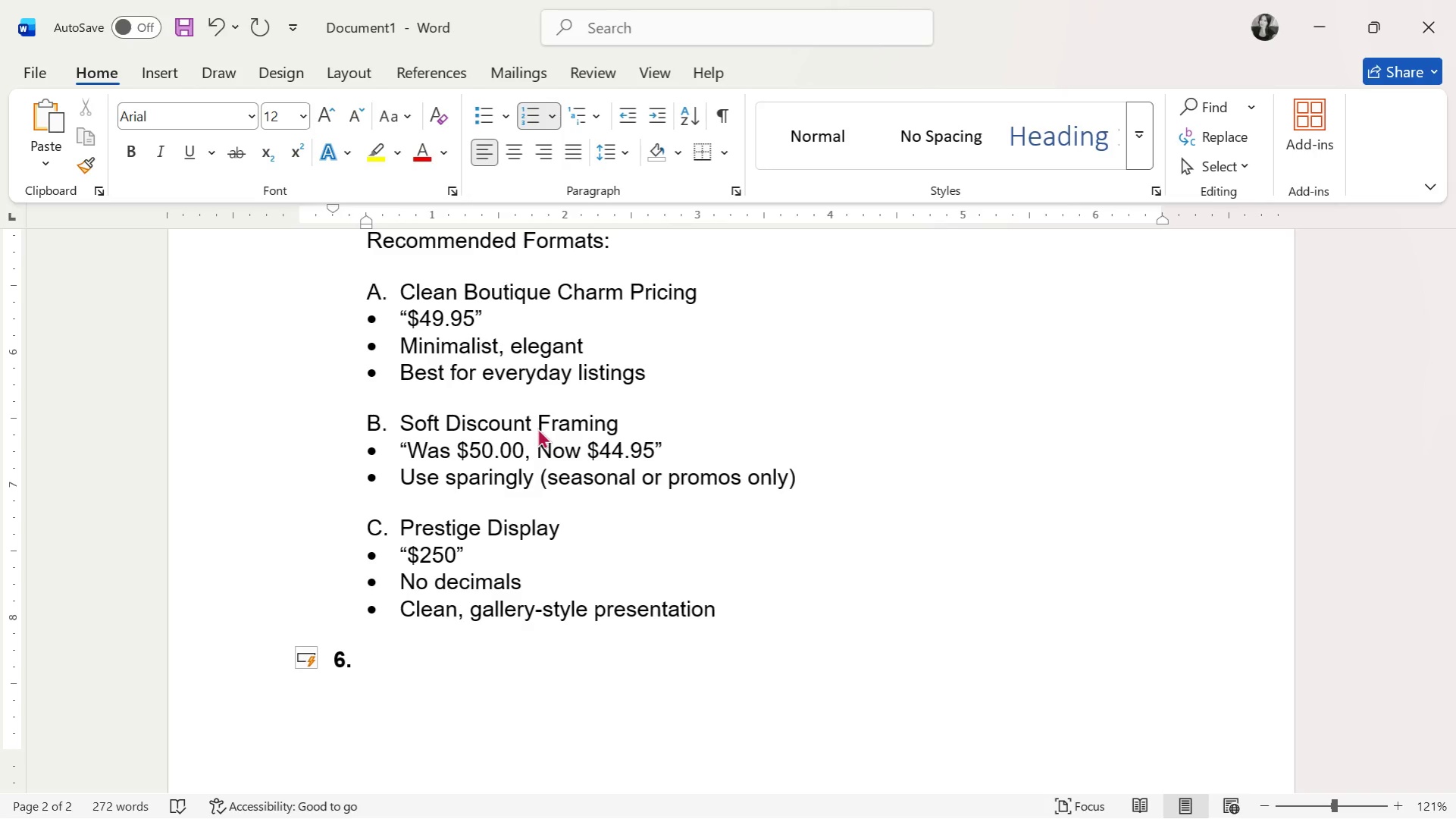 
scroll: coordinate [731, 369], scroll_direction: up, amount: 1.0
 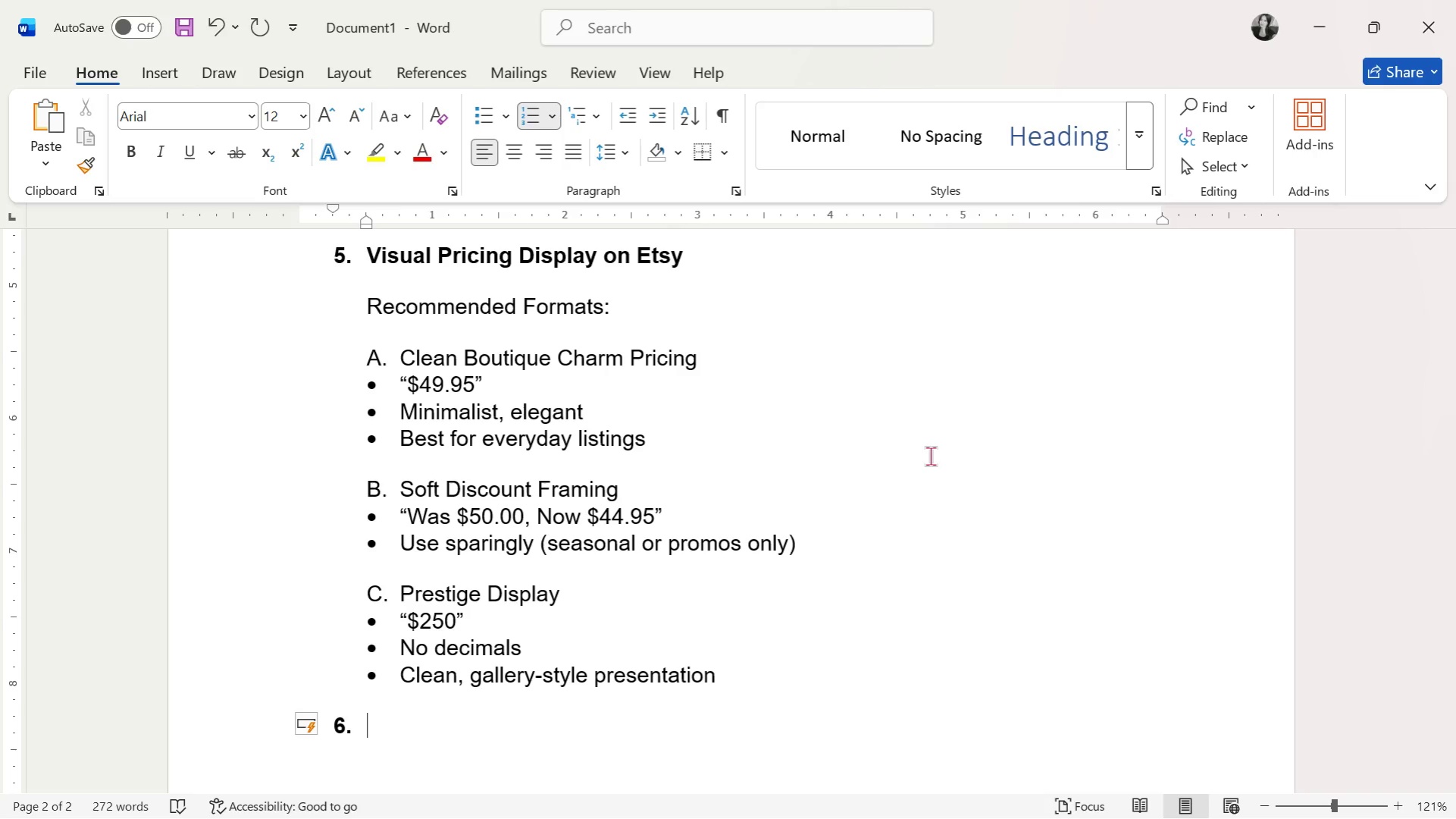 
wait(103.31)
 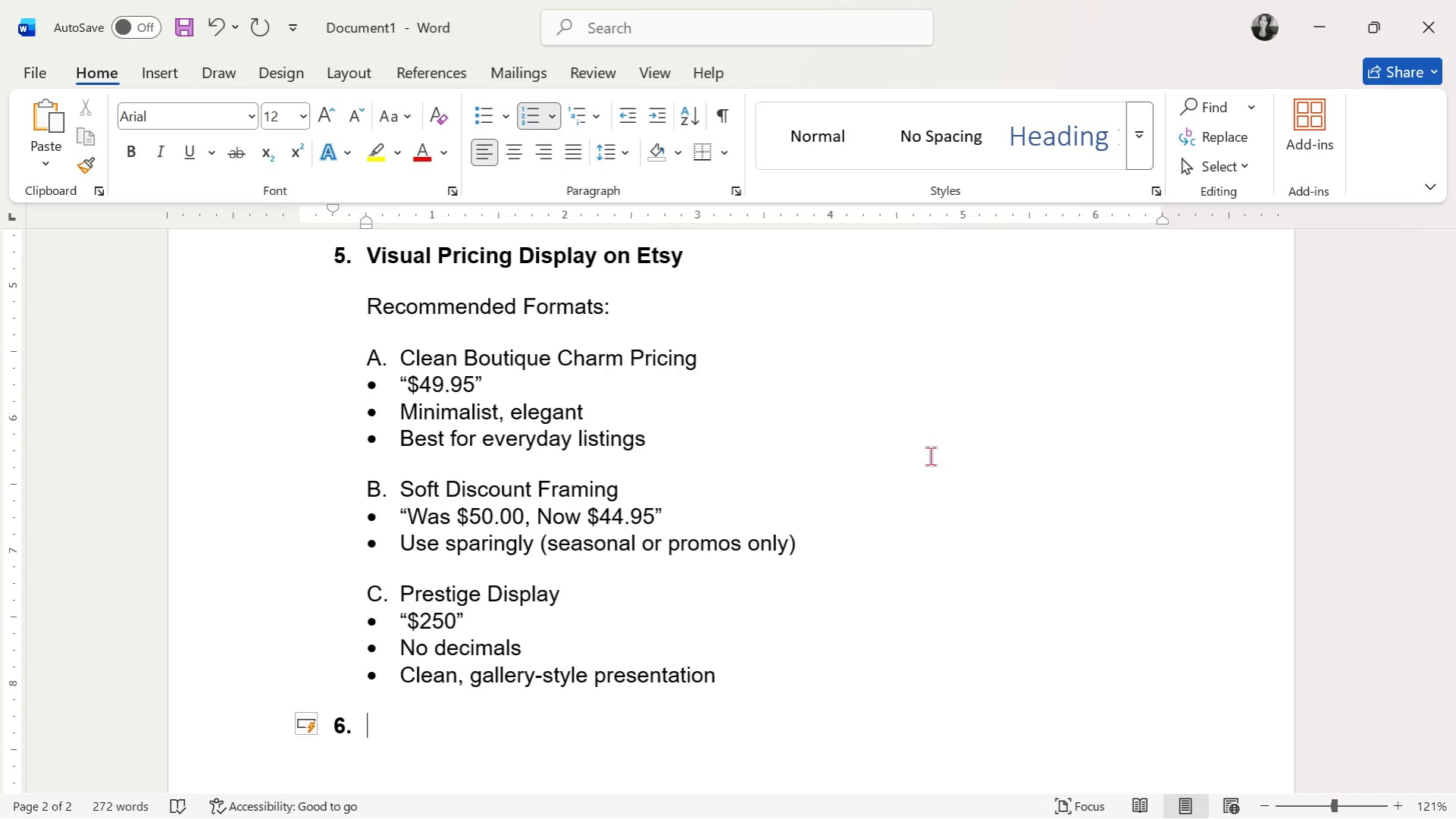 
type(Strategic )
key(Backspace)
key(Backspace)
key(Backspace)
type(ic Pricing Rules)
 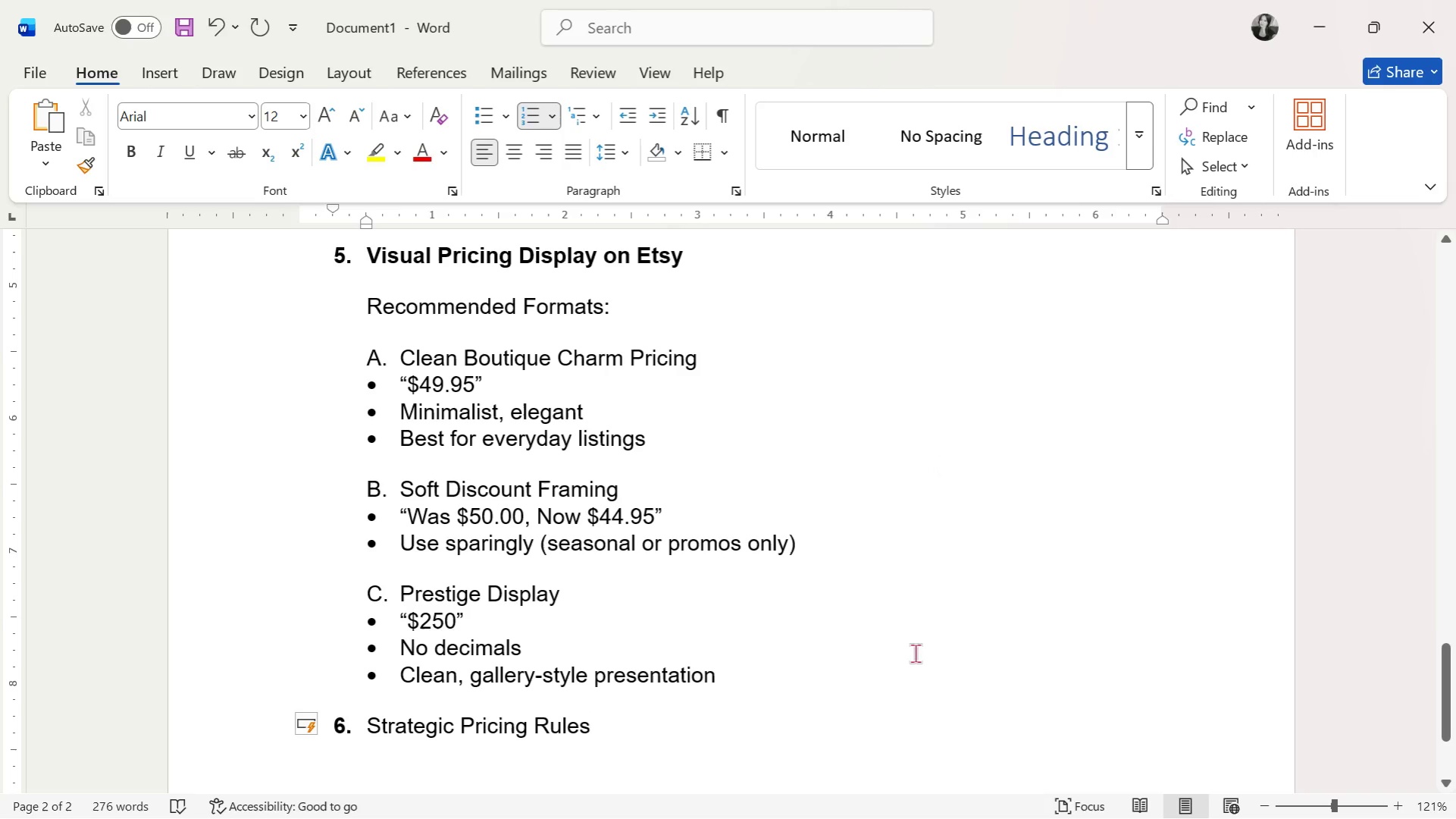 
scroll: coordinate [844, 602], scroll_direction: down, amount: 2.0
 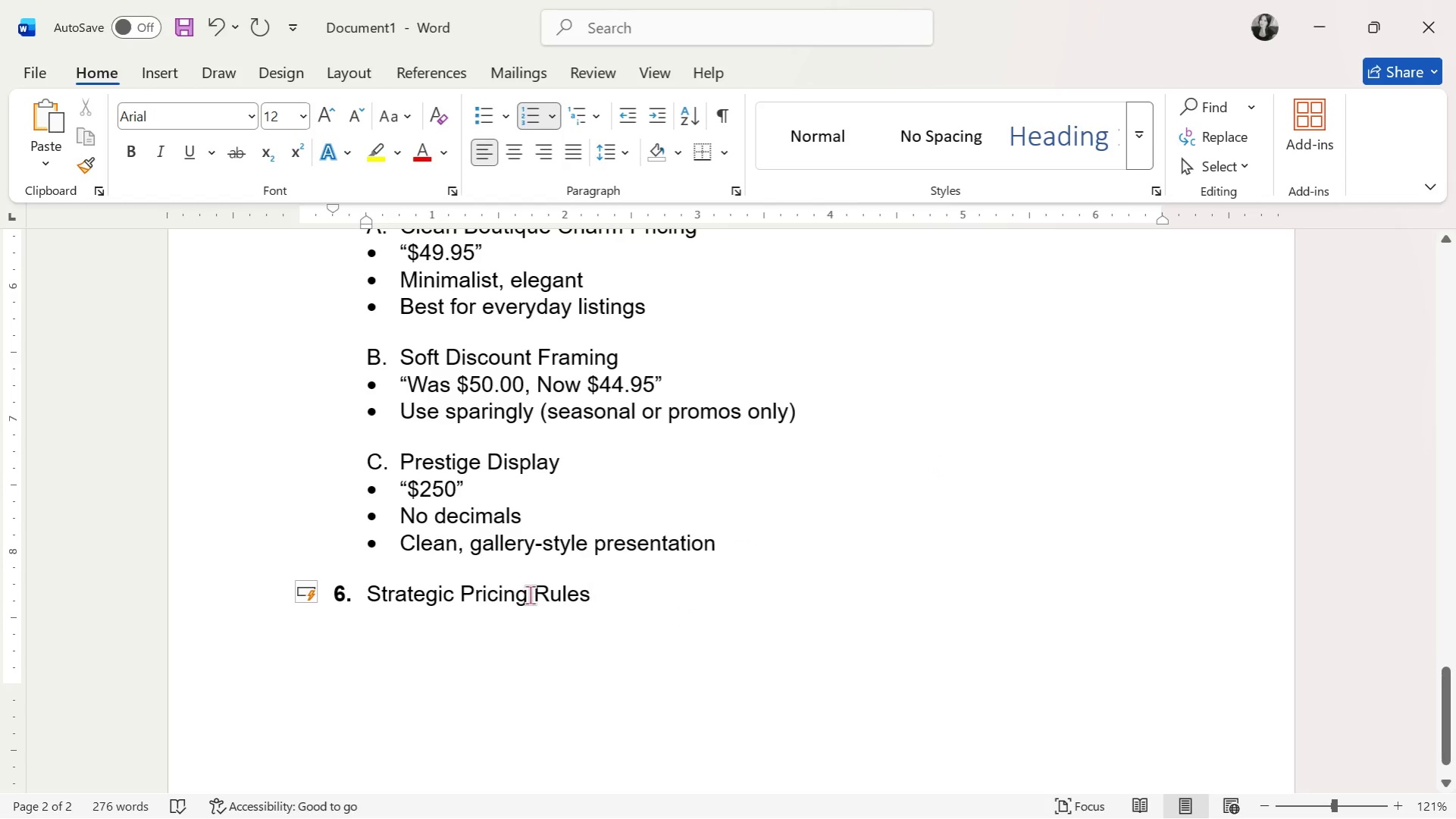 
double_click([530, 595])
 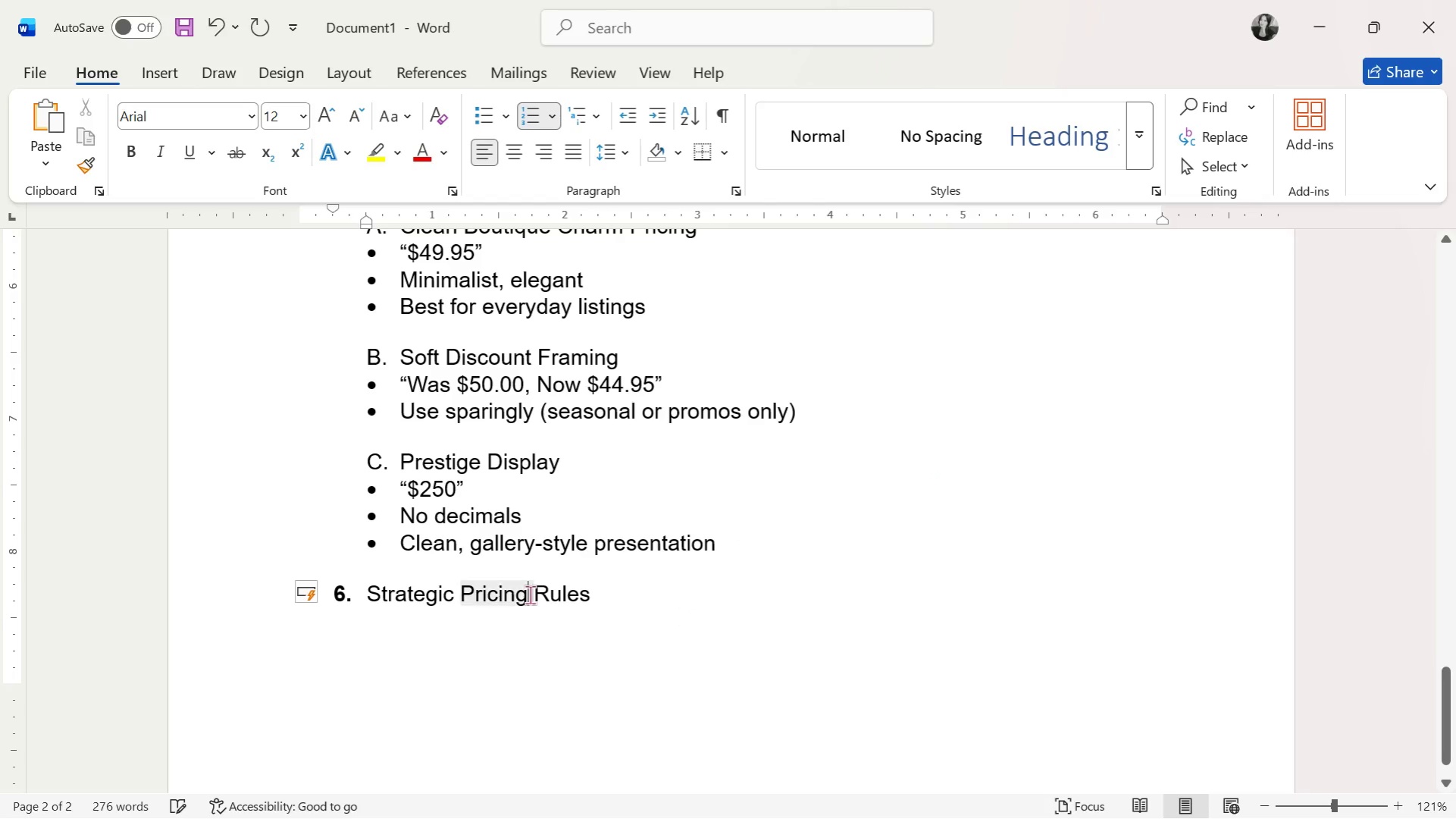 
triple_click([530, 595])
 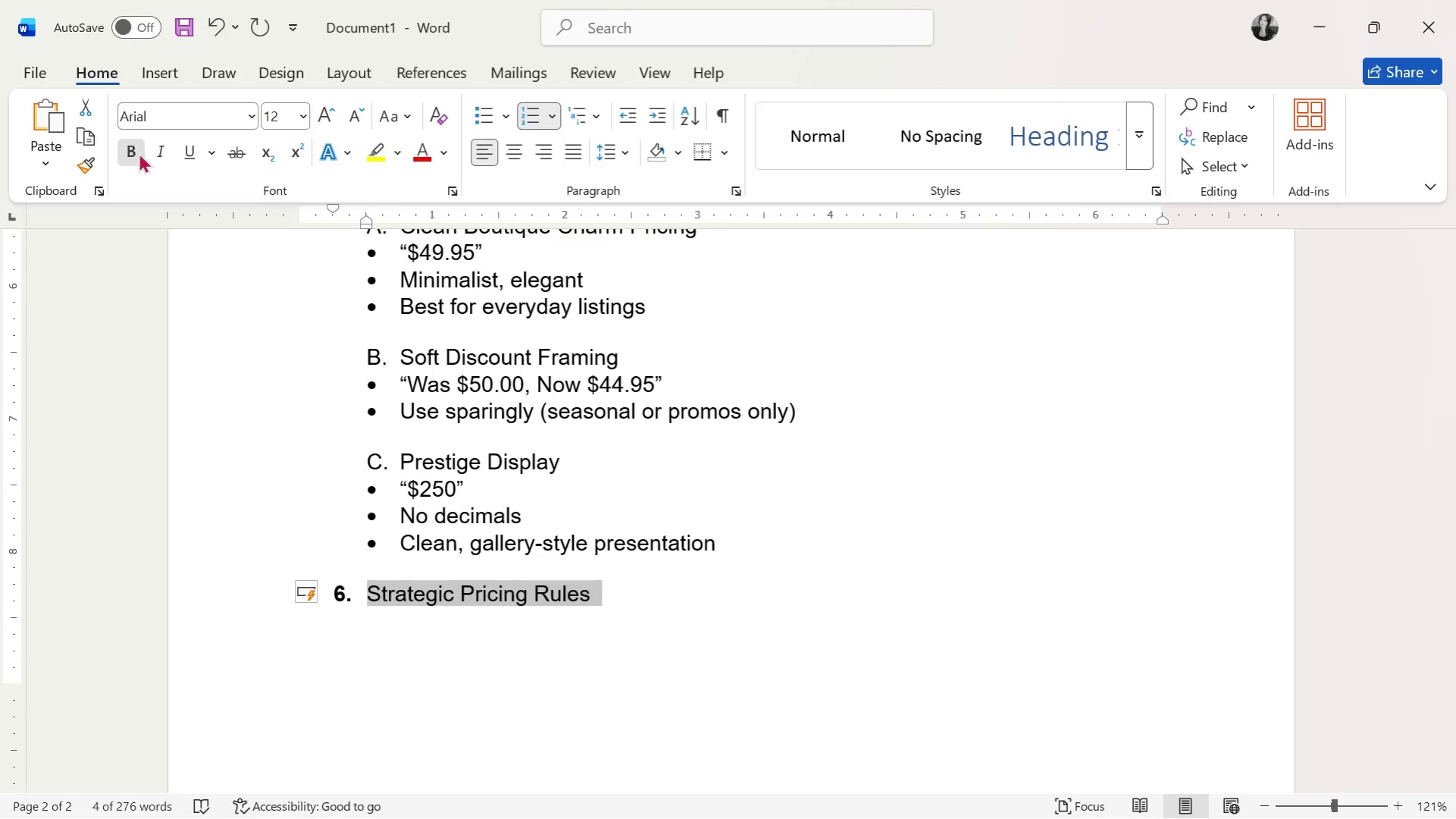 
double_click([654, 505])
 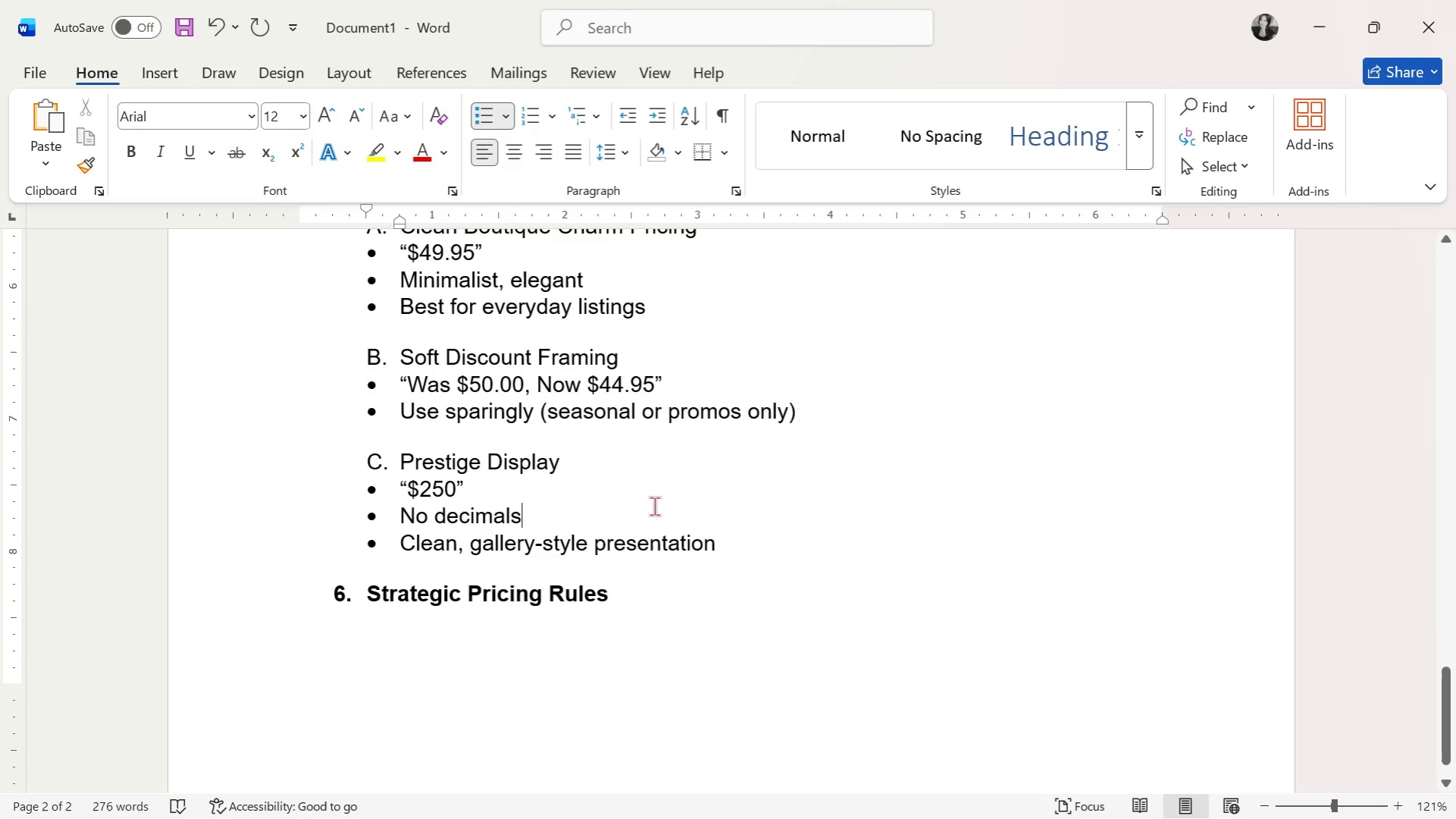 
left_click([637, 587])
 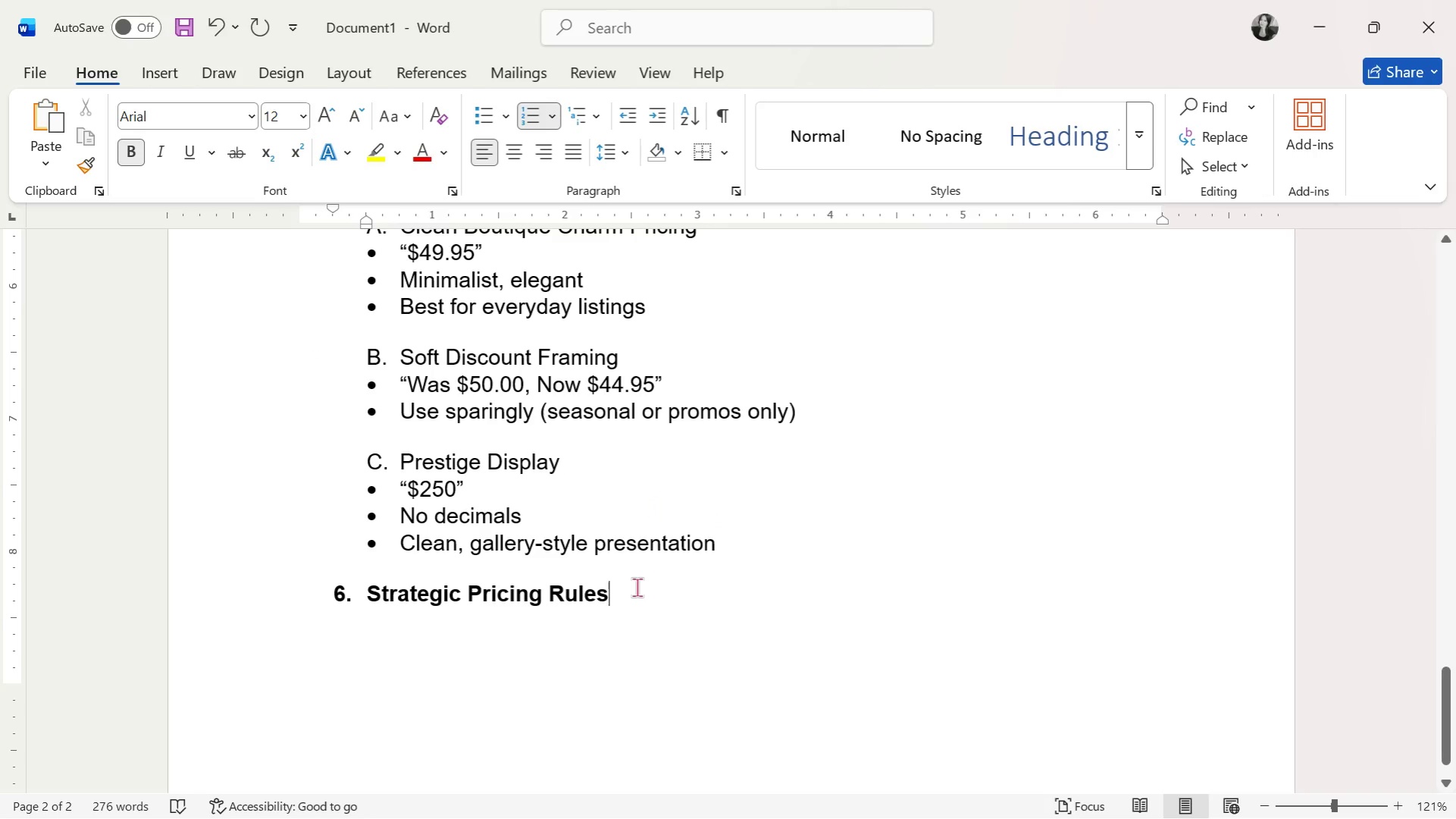 
key(Enter)
 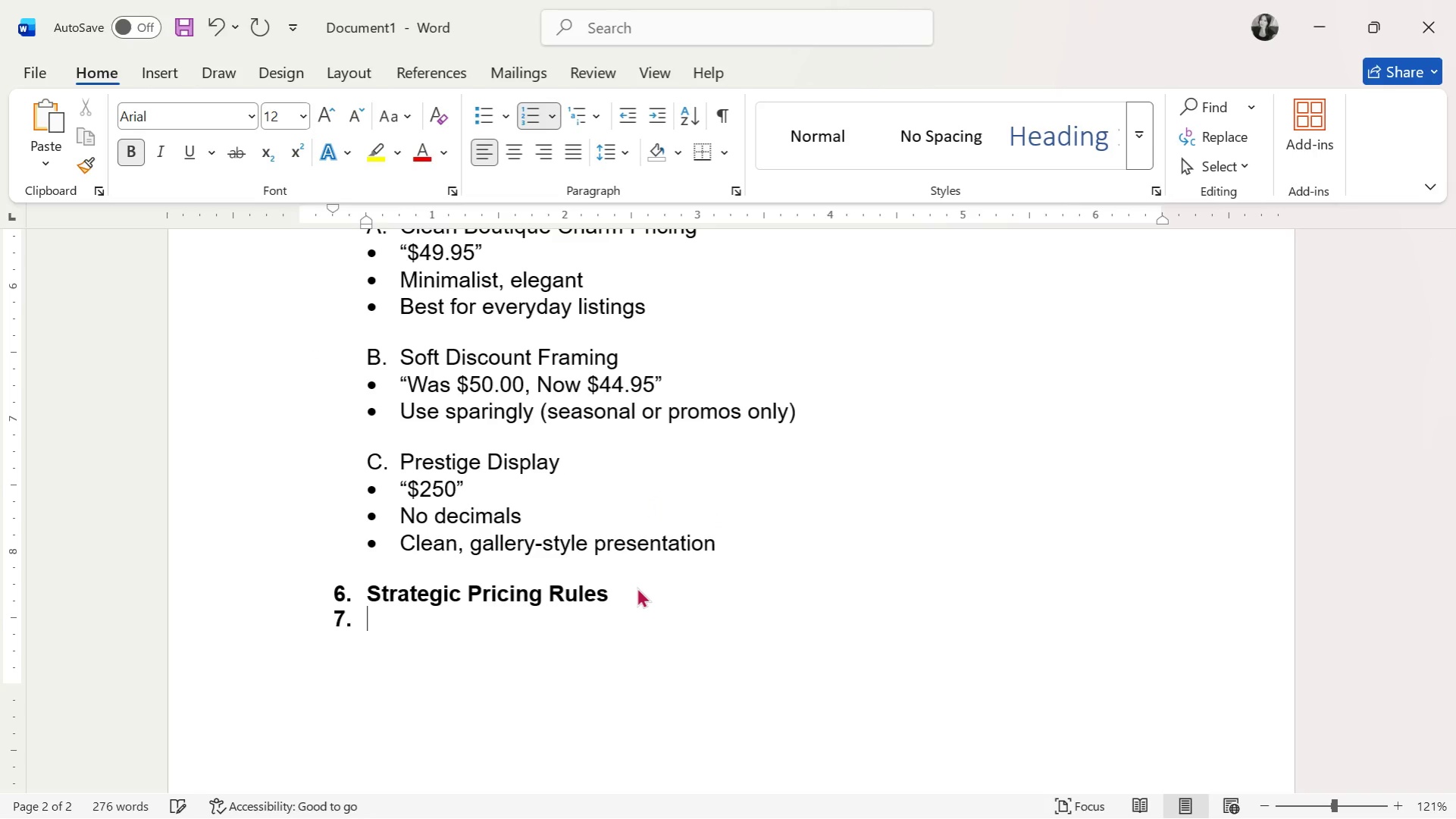 
key(Enter)
 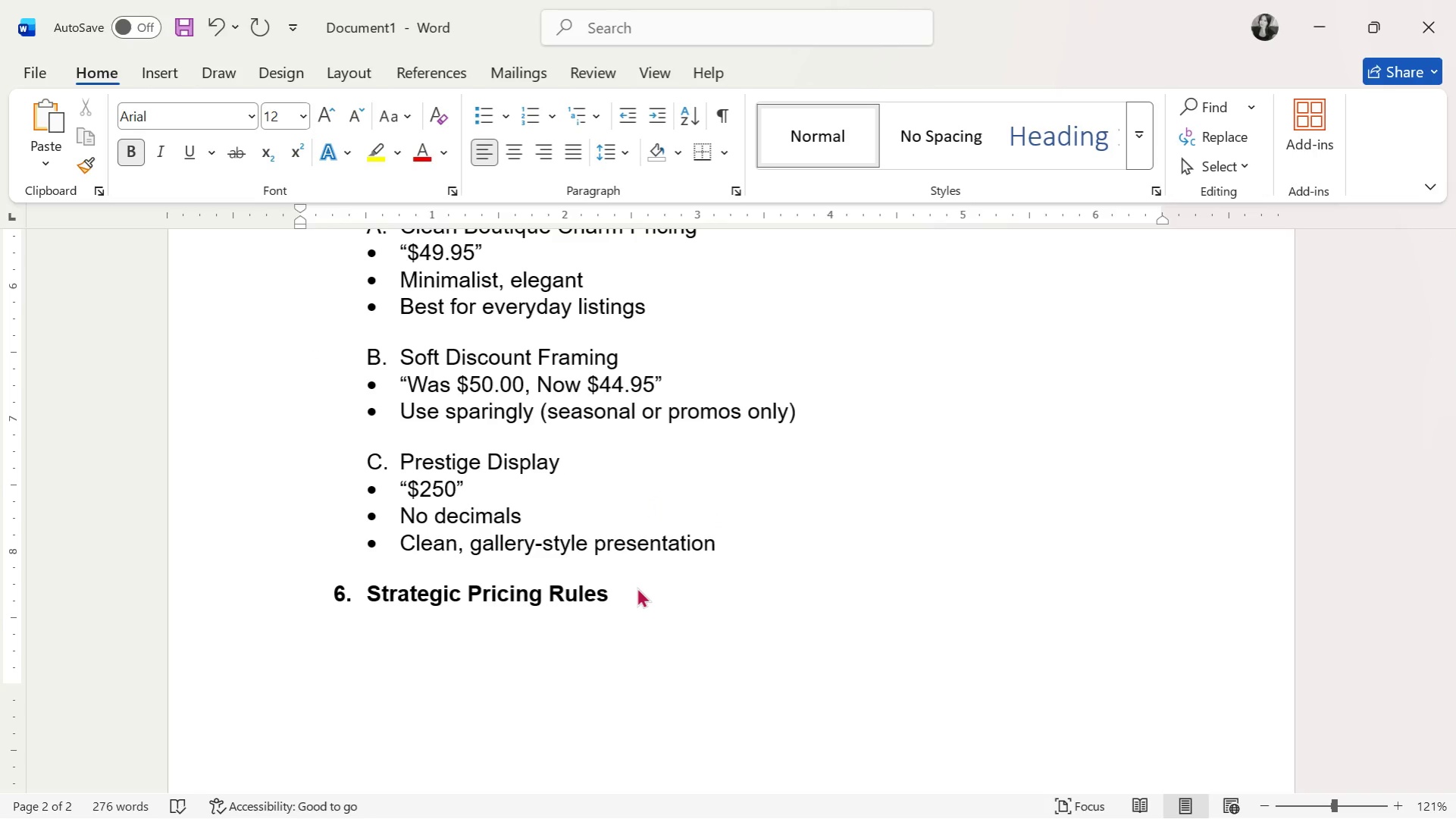 
key(Enter)
 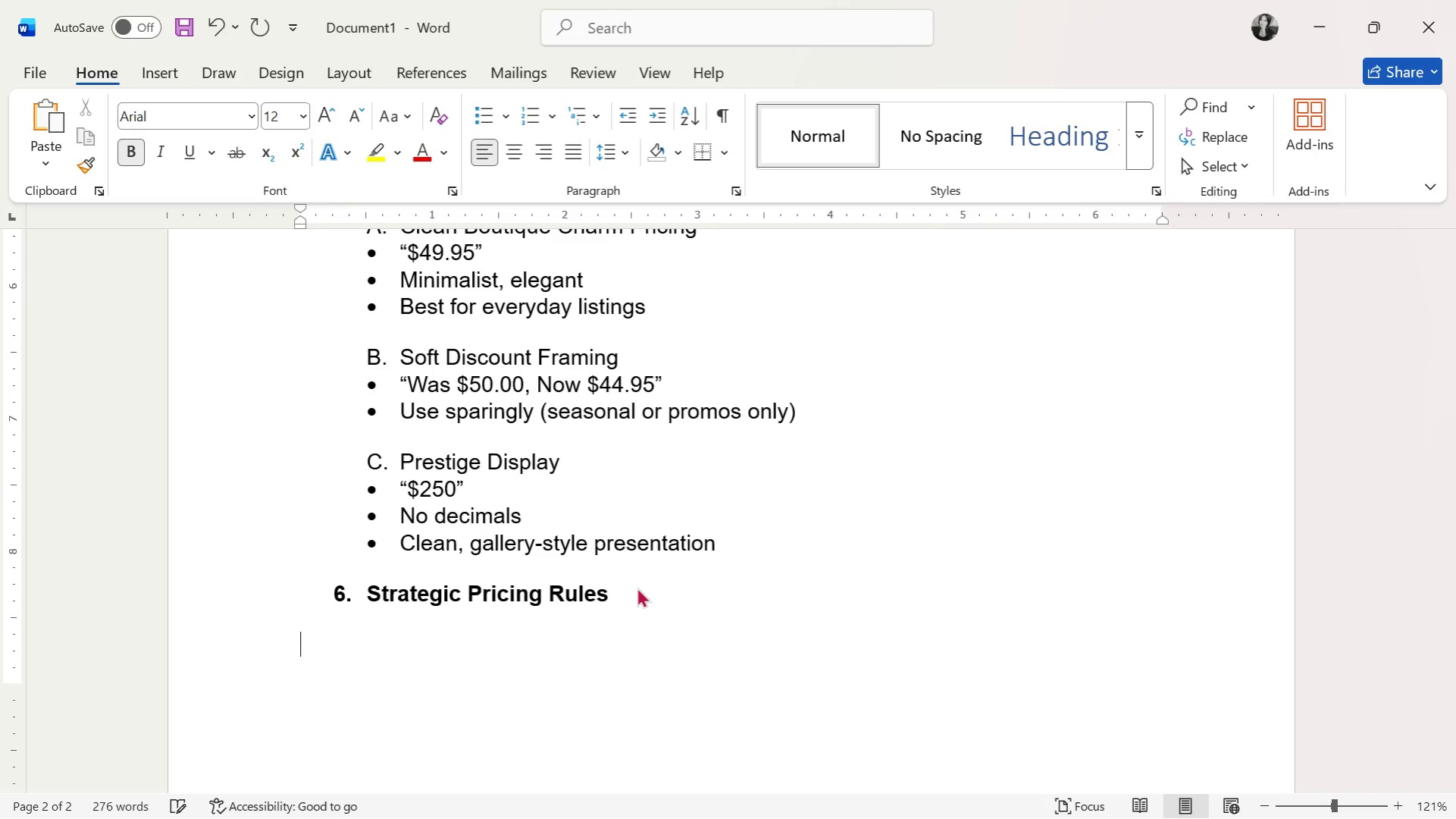 
key(Tab)
 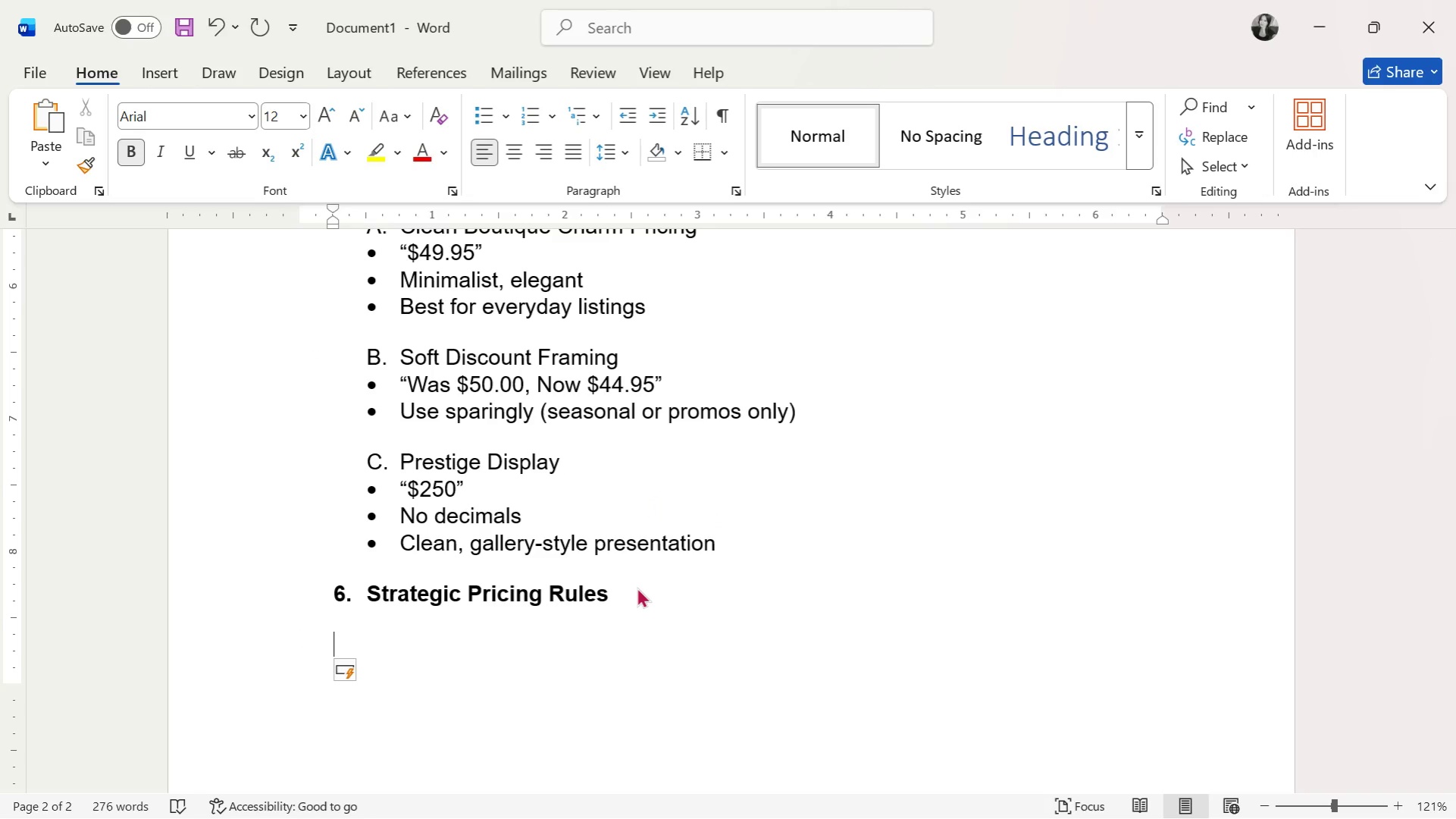 
hold_key(key=ControlLeft, duration=0.31)
 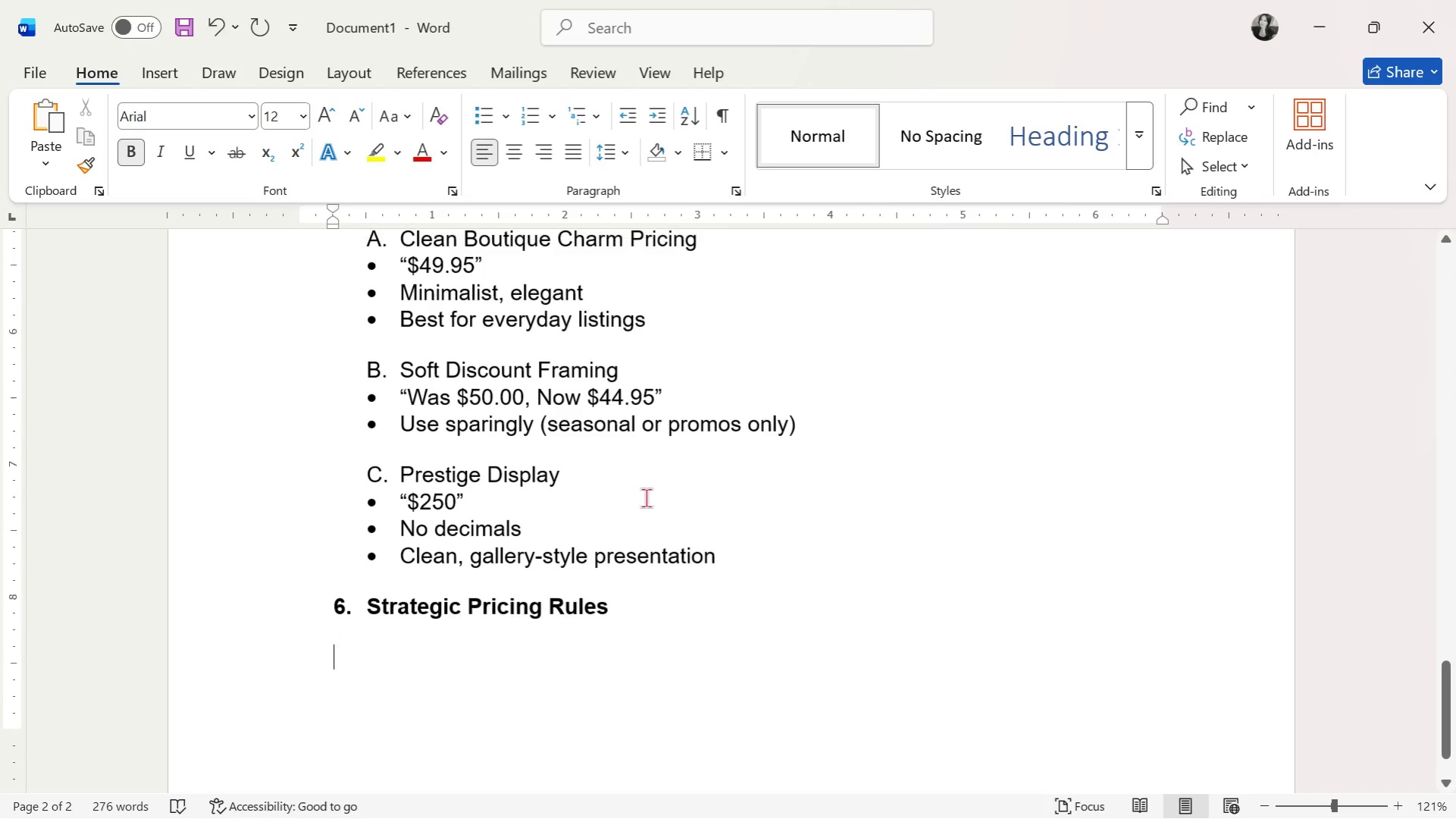 
scroll: coordinate [646, 497], scroll_direction: up, amount: 2.0
 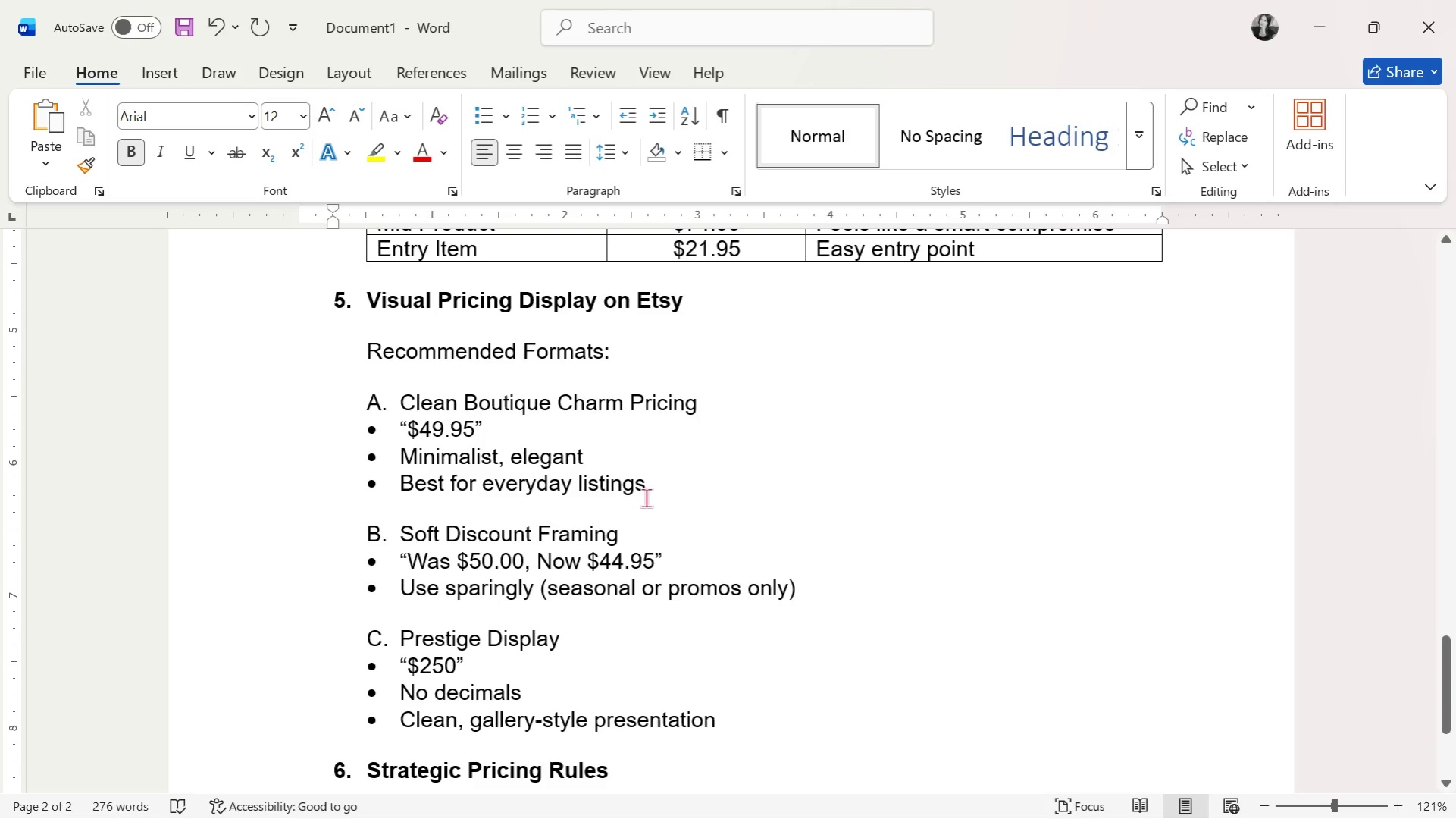 
key(Tab)
 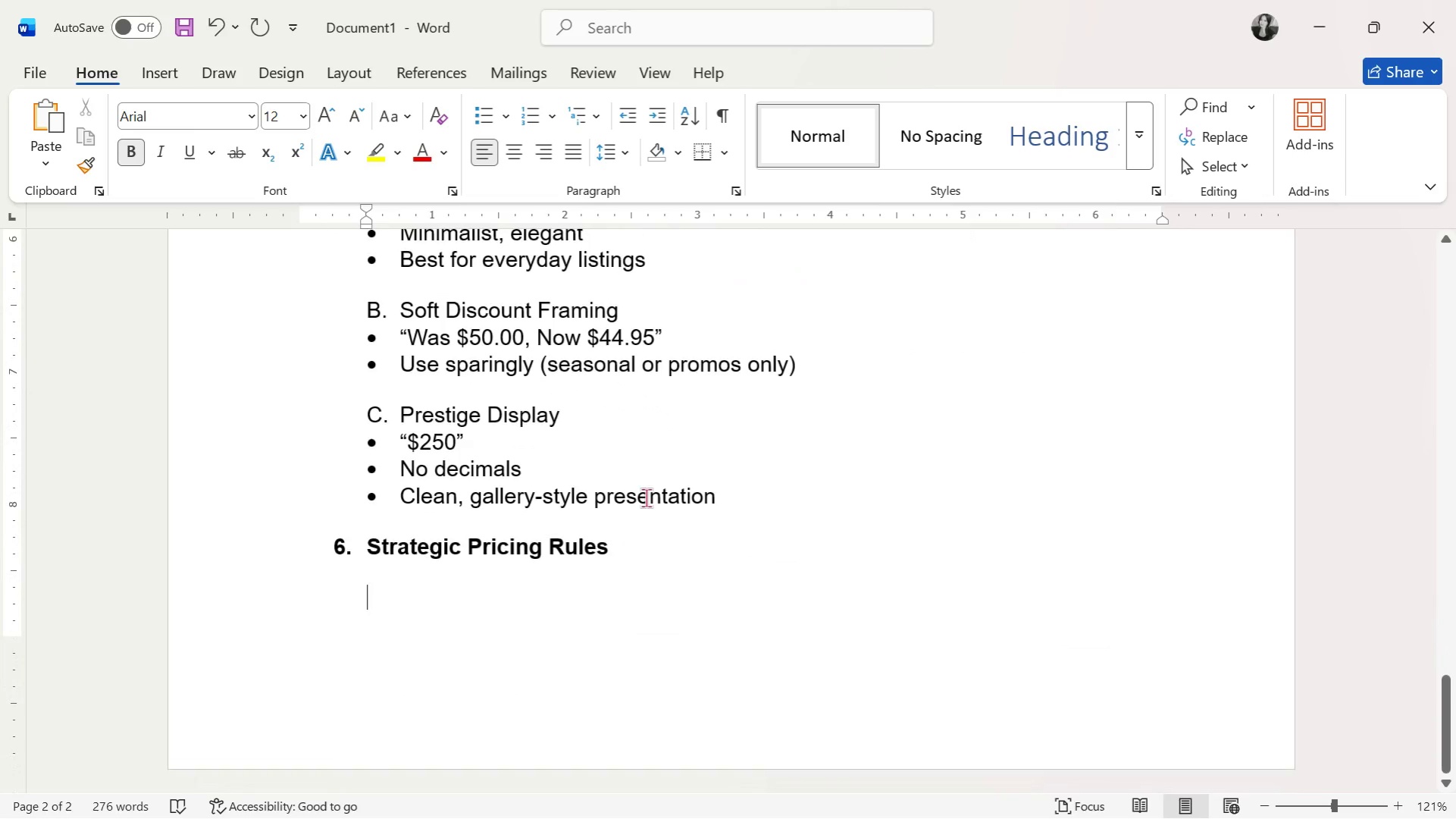 
scroll: coordinate [646, 497], scroll_direction: down, amount: 4.0
 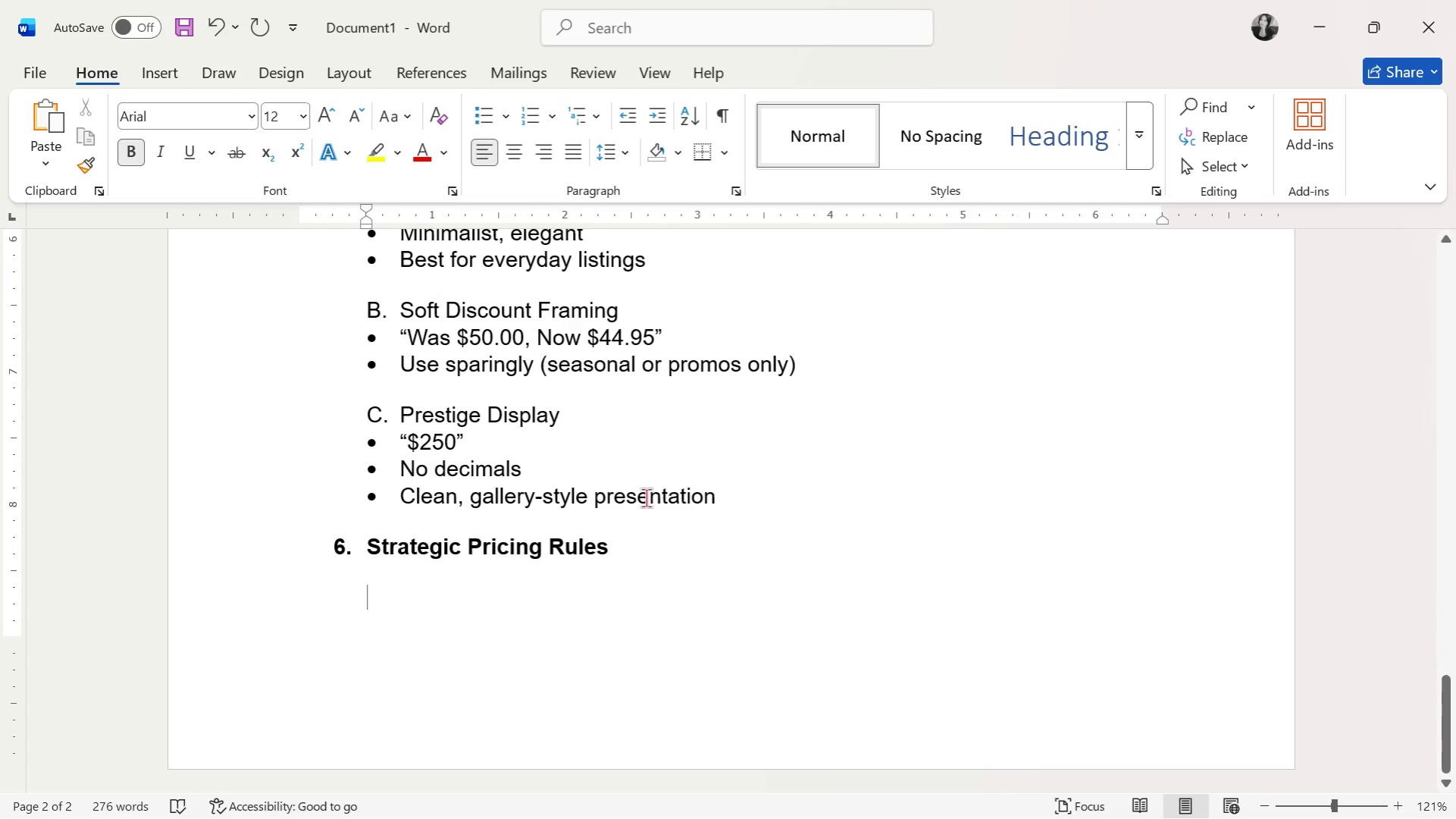 
key(Alt+AltLeft)
 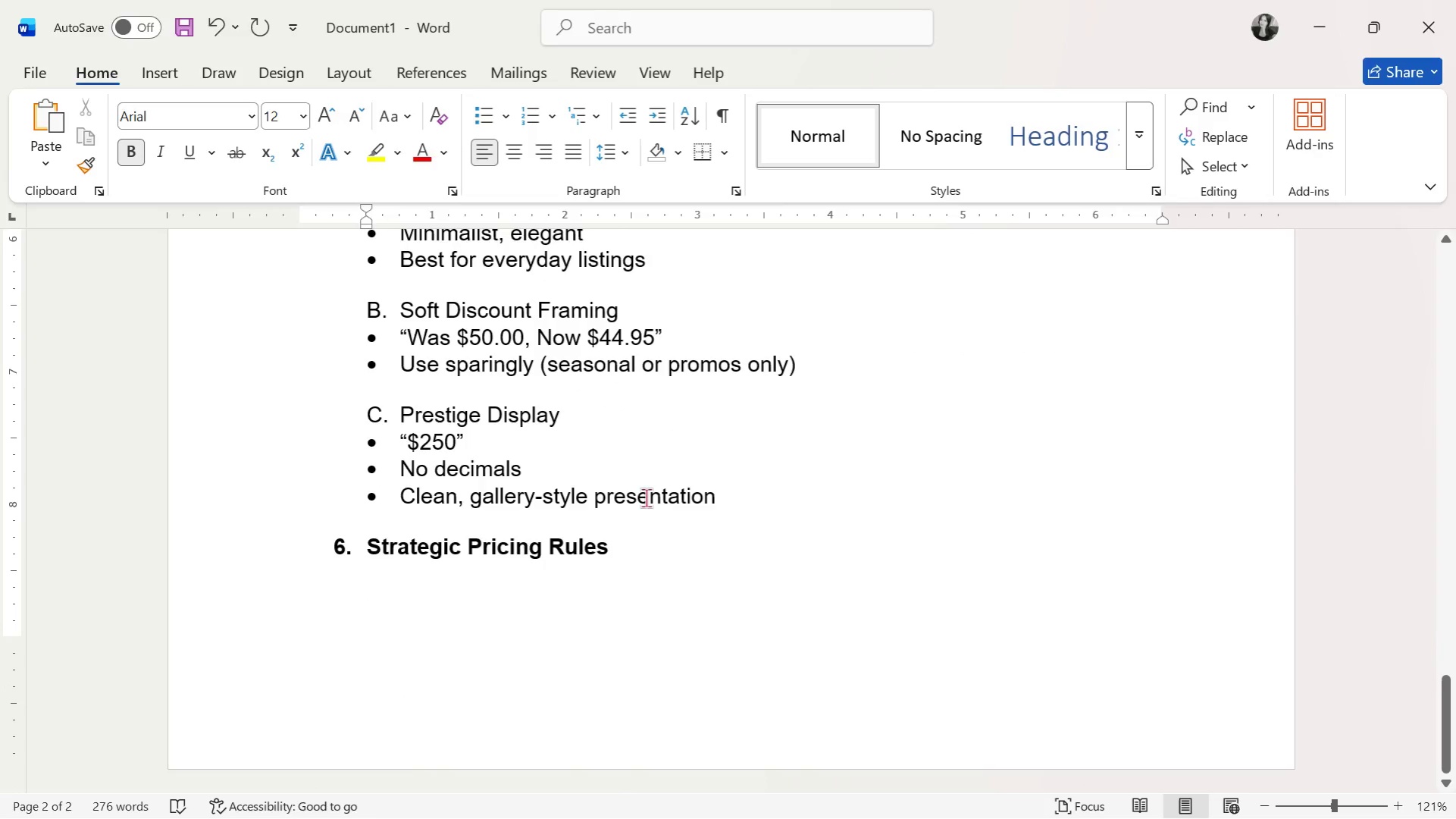 
key(Alt+Tab)